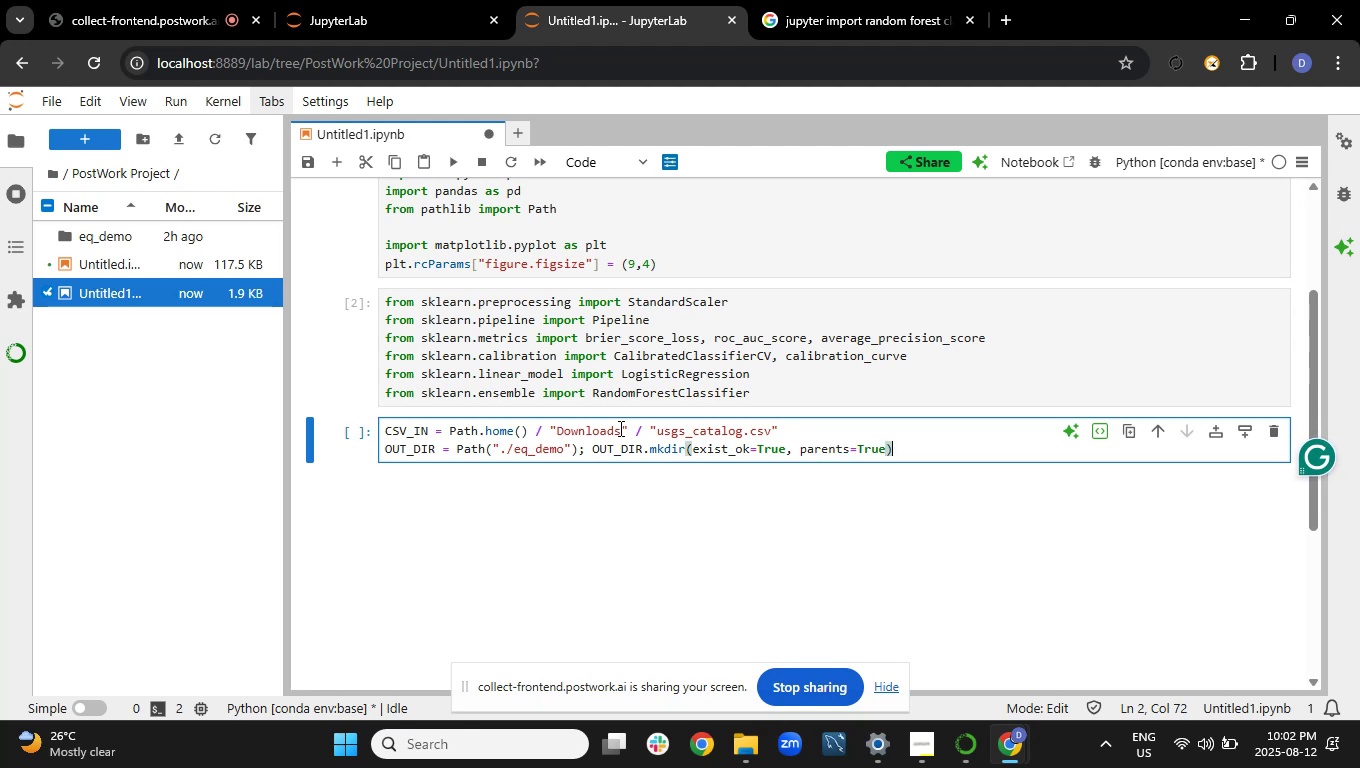 
key(Enter)
 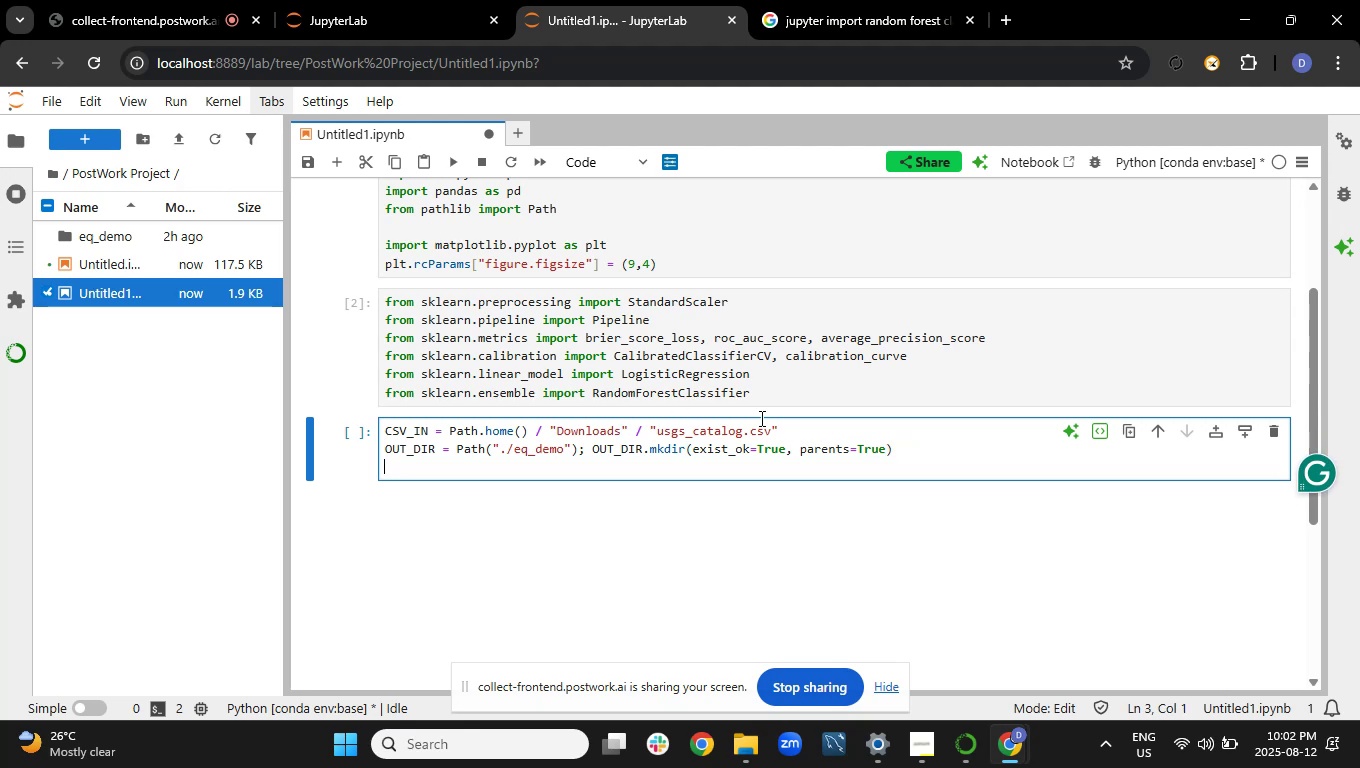 
scroll: coordinate [760, 418], scroll_direction: down, amount: 1.0
 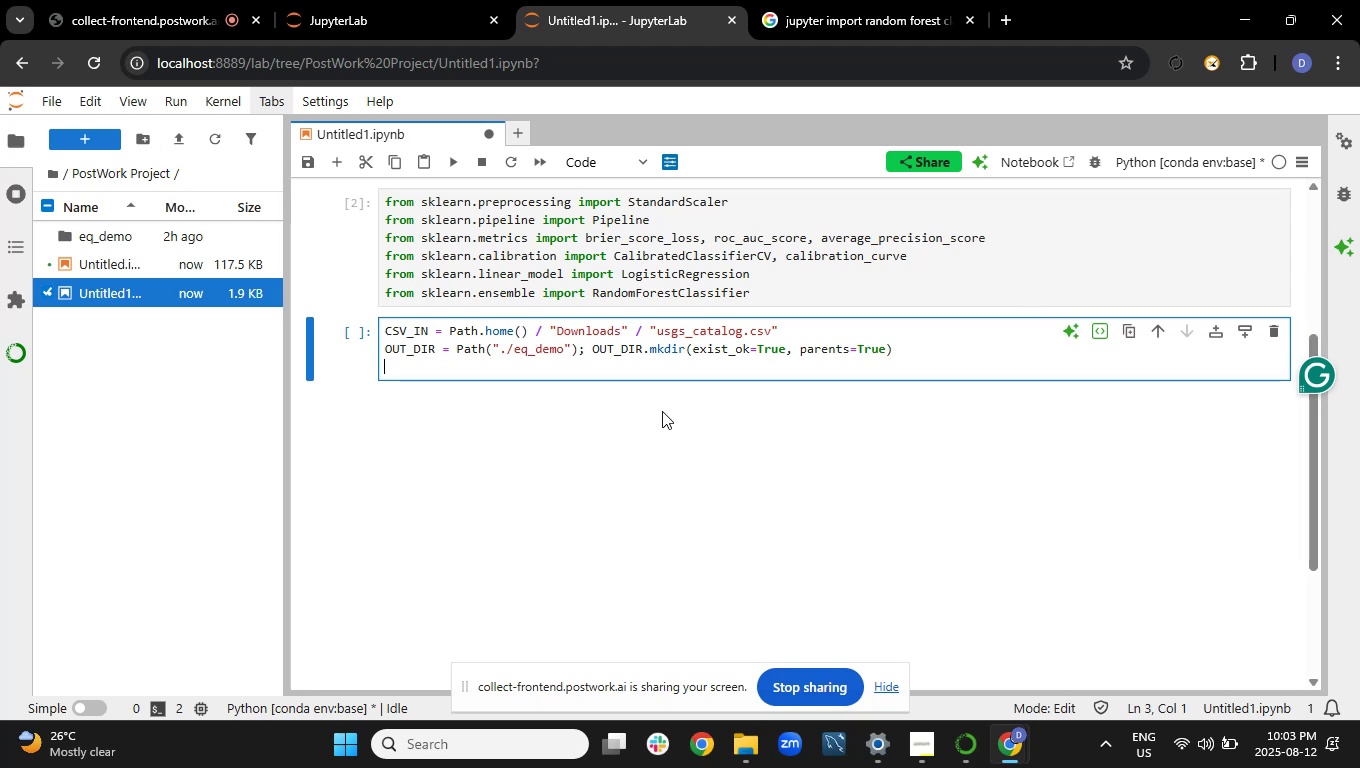 
wait(11.02)
 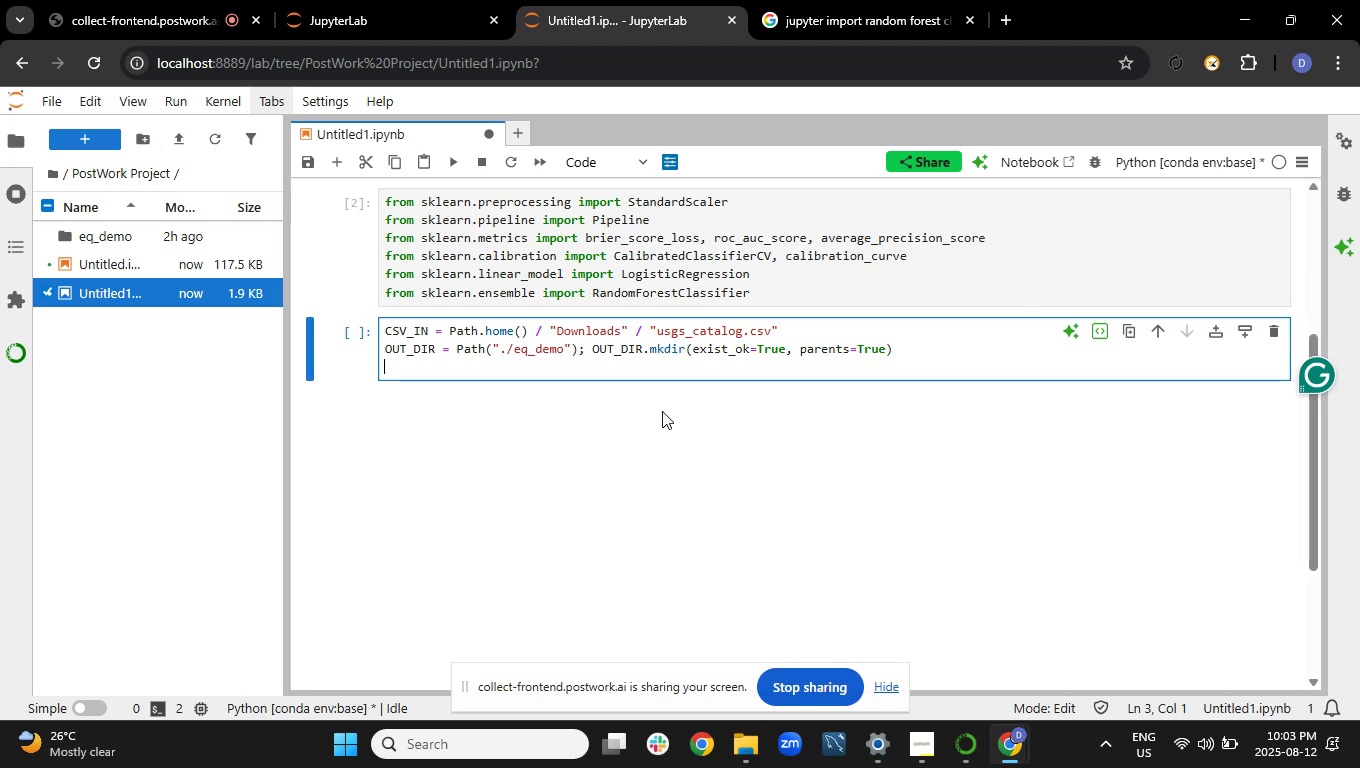 
left_click([339, 161])
 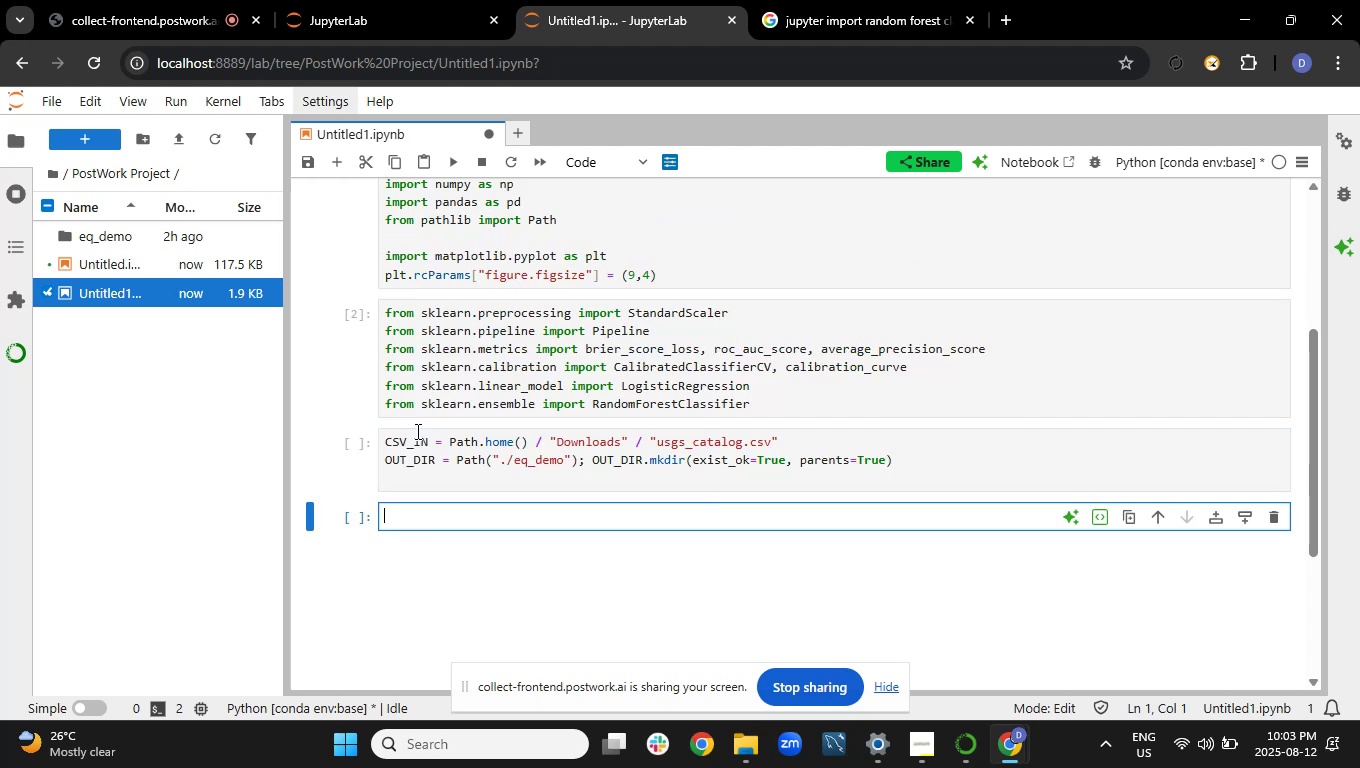 
wait(13.75)
 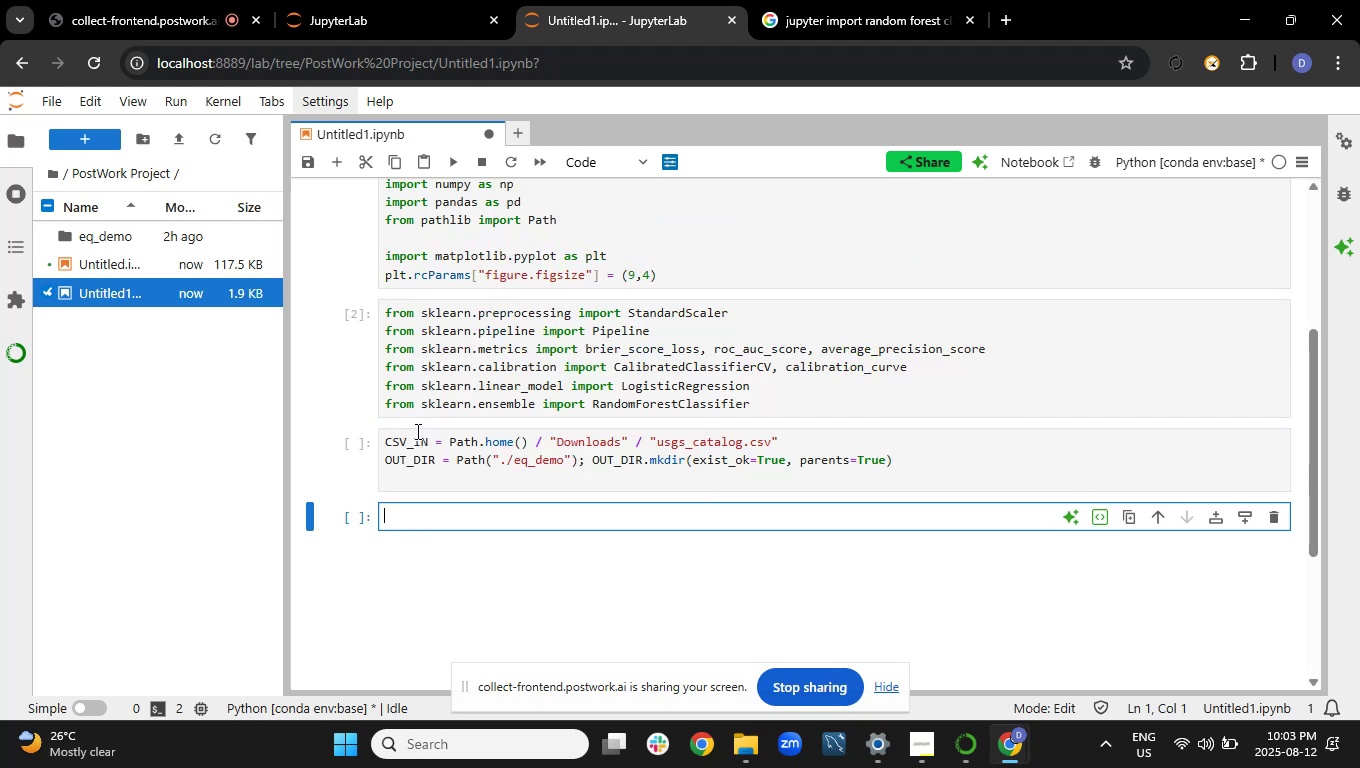 
scroll: coordinate [483, 455], scroll_direction: down, amount: 4.0
 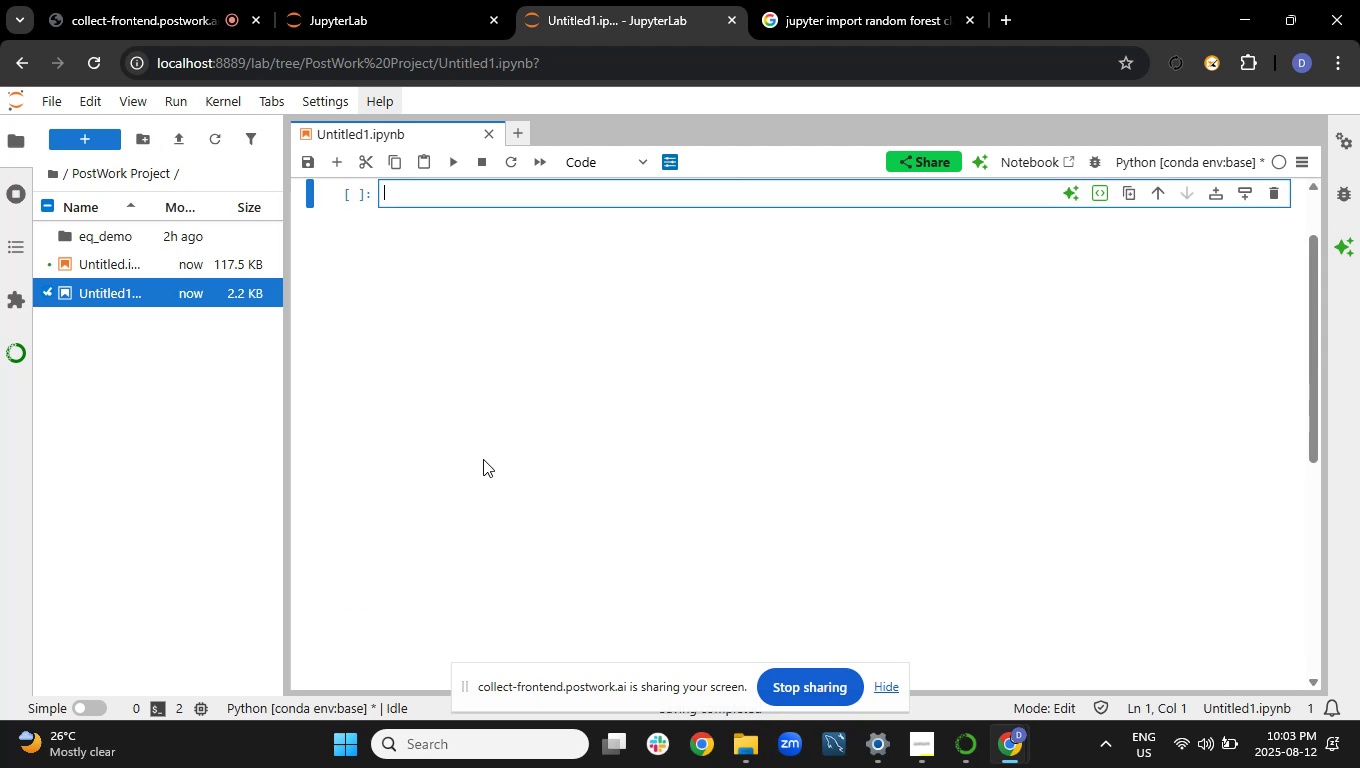 
scroll: coordinate [483, 459], scroll_direction: up, amount: 4.0
 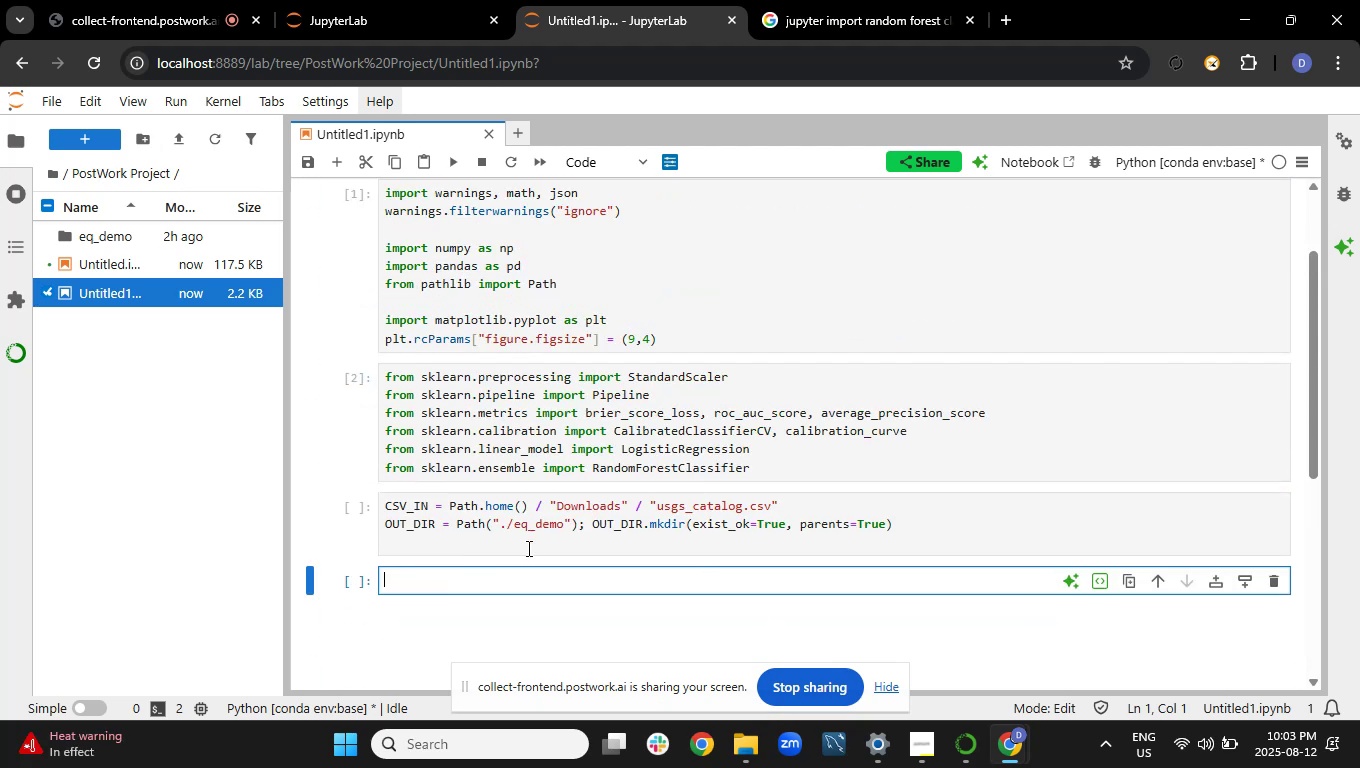 
wait(9.44)
 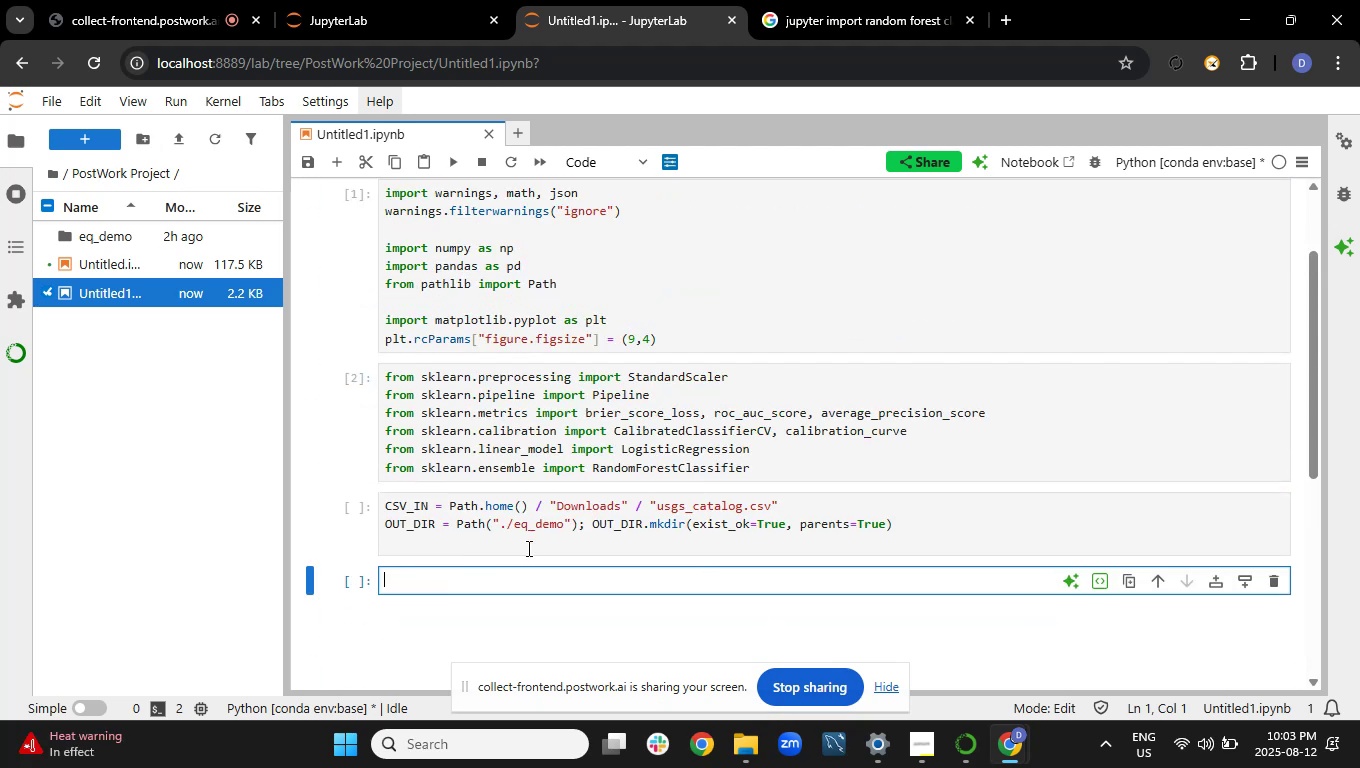 
type(prin)
key(Backspace)
key(Backspace)
key(Backspace)
key(Backspace)
key(Backspace)
type(print("CSV path exists)
 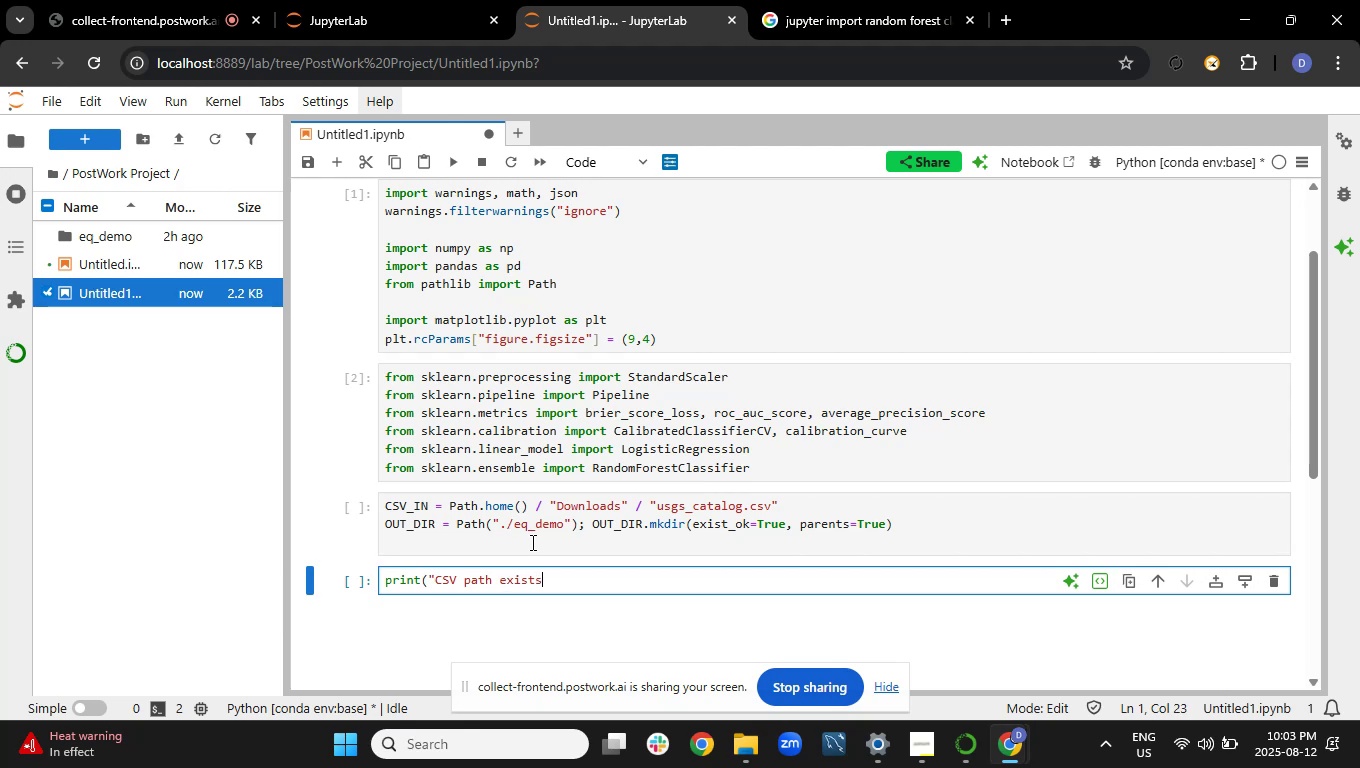 
hold_key(key=ShiftRight, duration=0.4)
 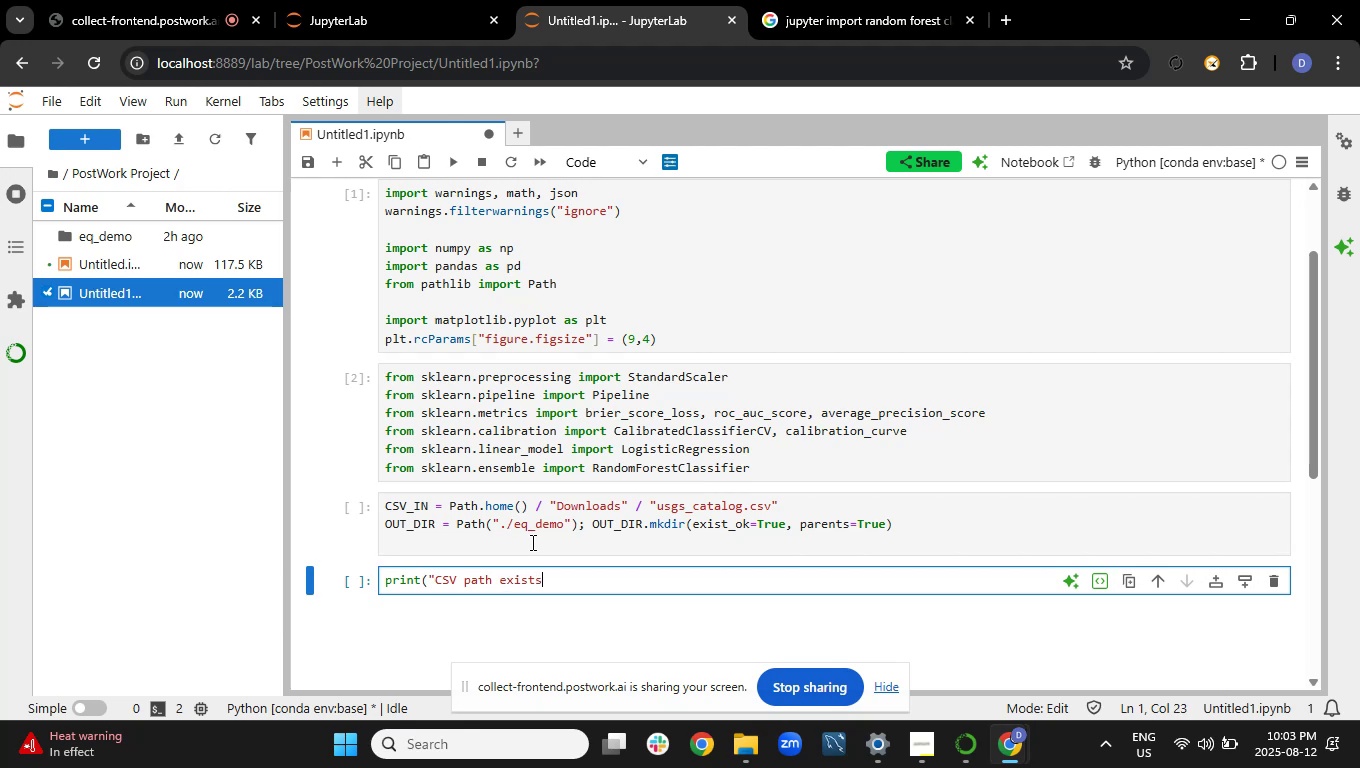 
type(:", CSV_IN.exists()))
 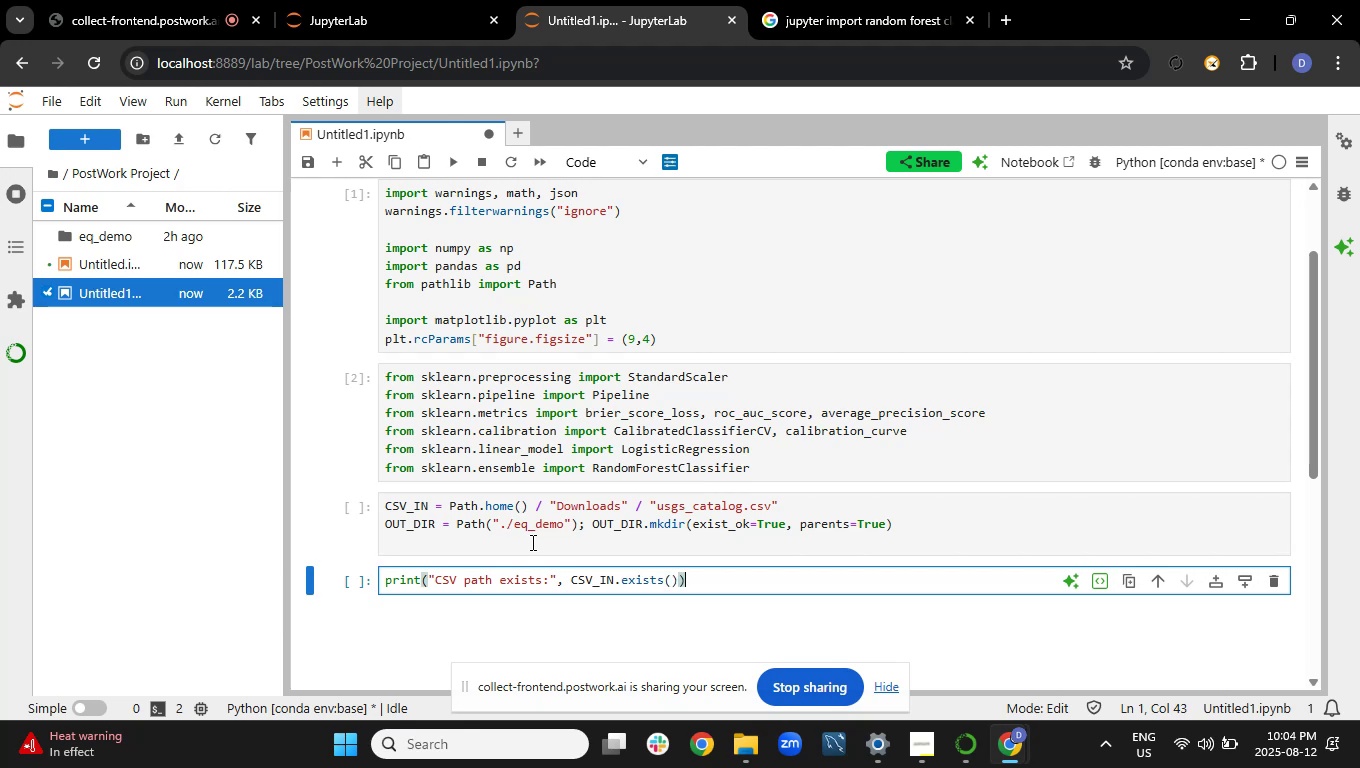 
key(Enter)
 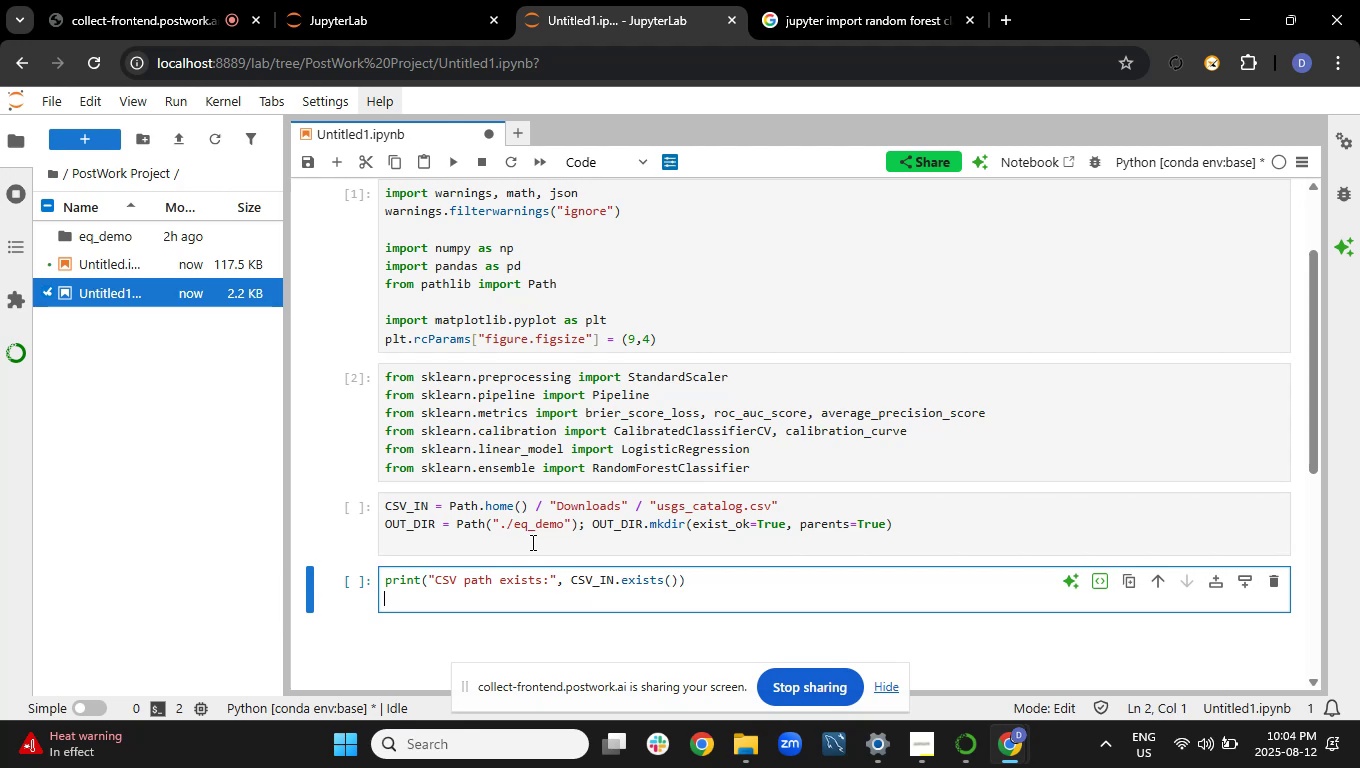 
type(print(Output dii)
key(Backspace)
type(t)
key(Backspace)
type(r)
 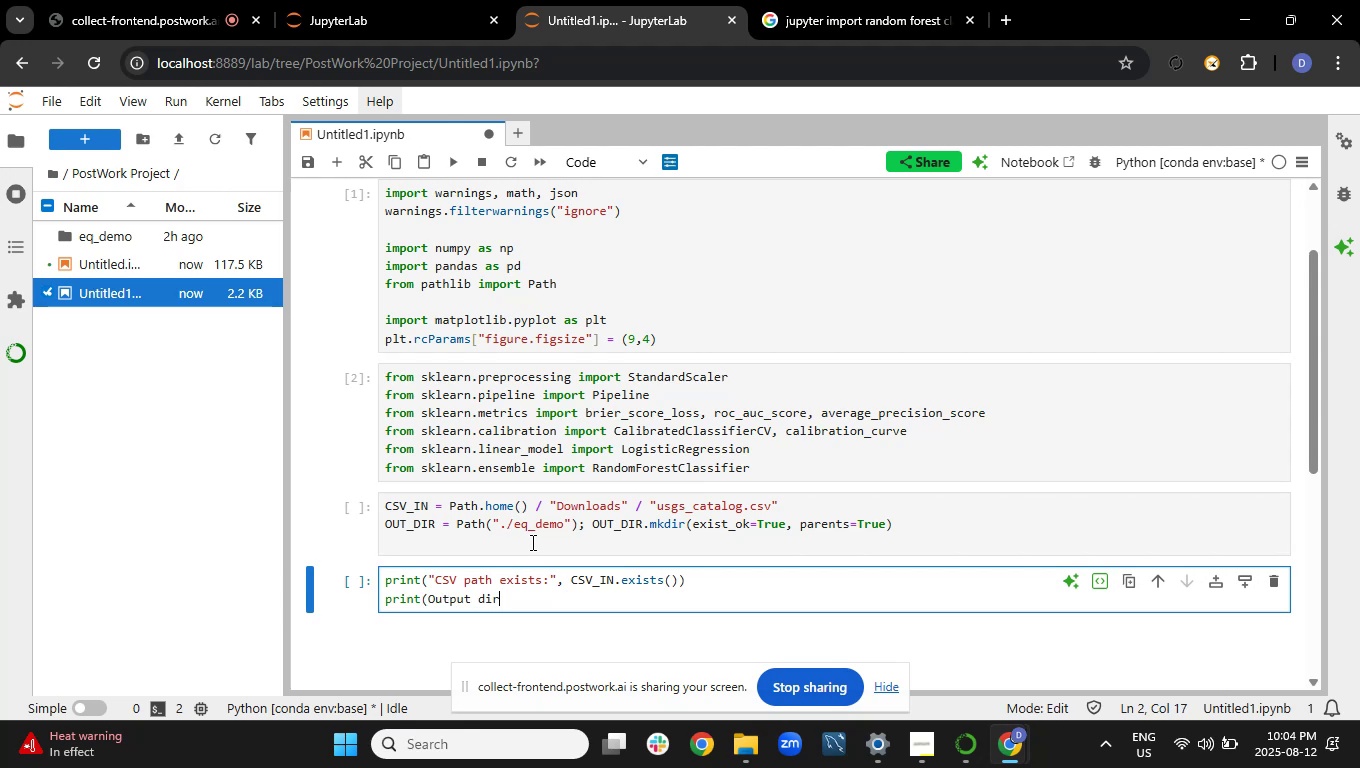 
left_click([430, 601])
 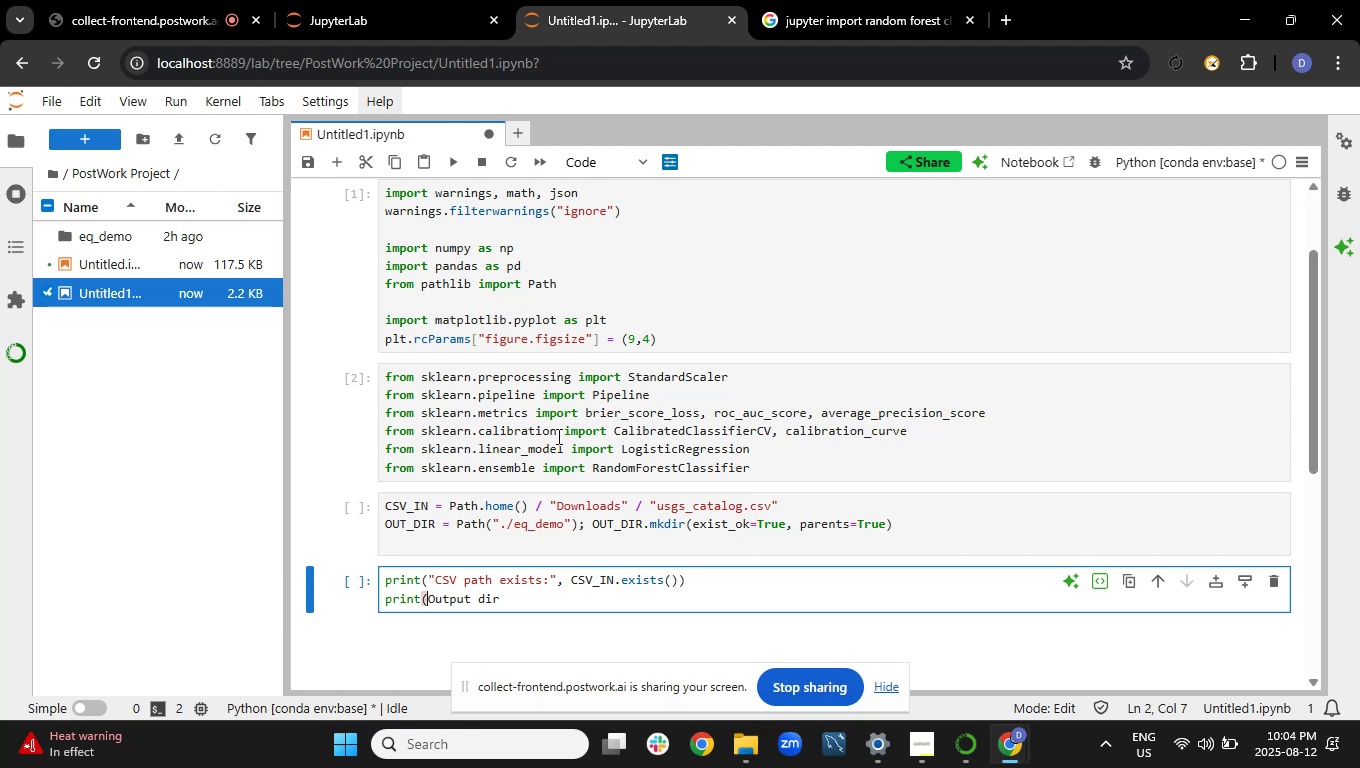 
key(Shift+Quote)
 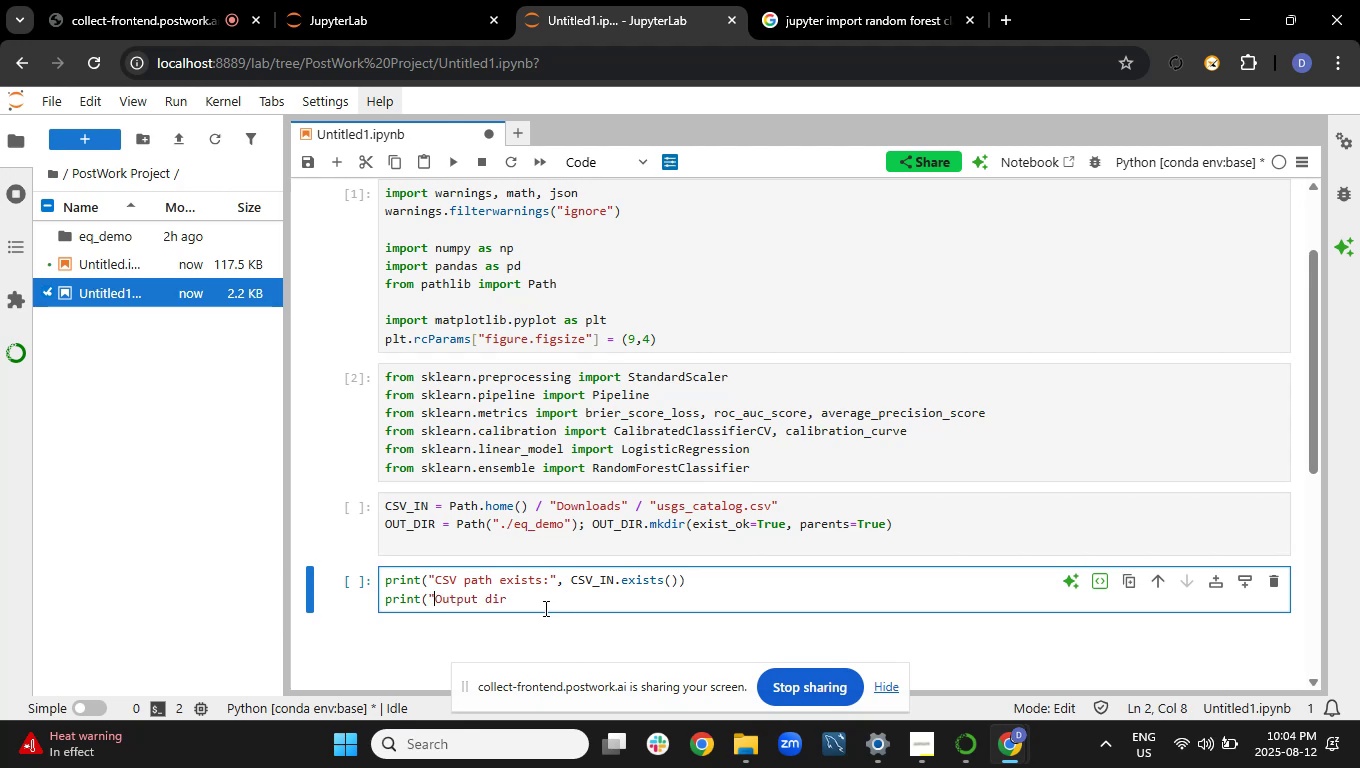 
left_click([545, 598])
 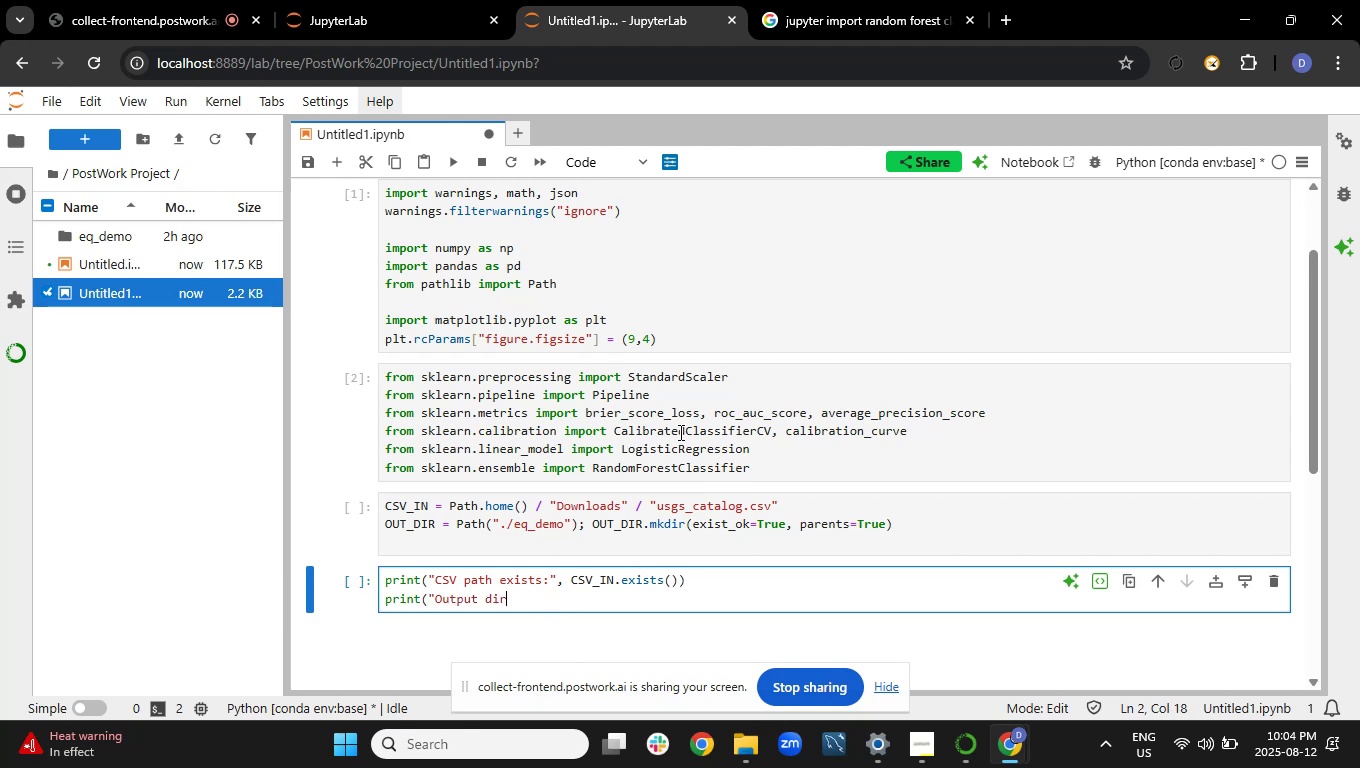 
type(:", OUT_DIR.resolve()))
 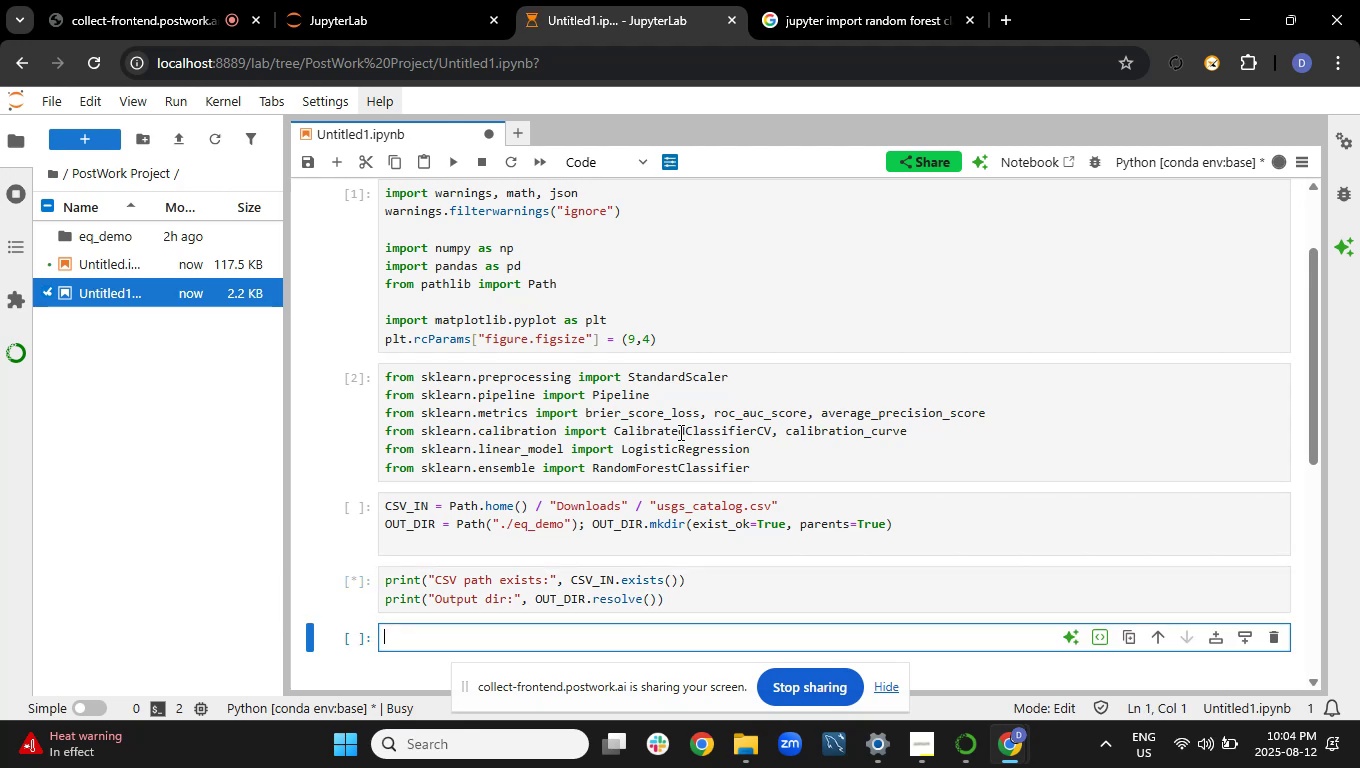 
 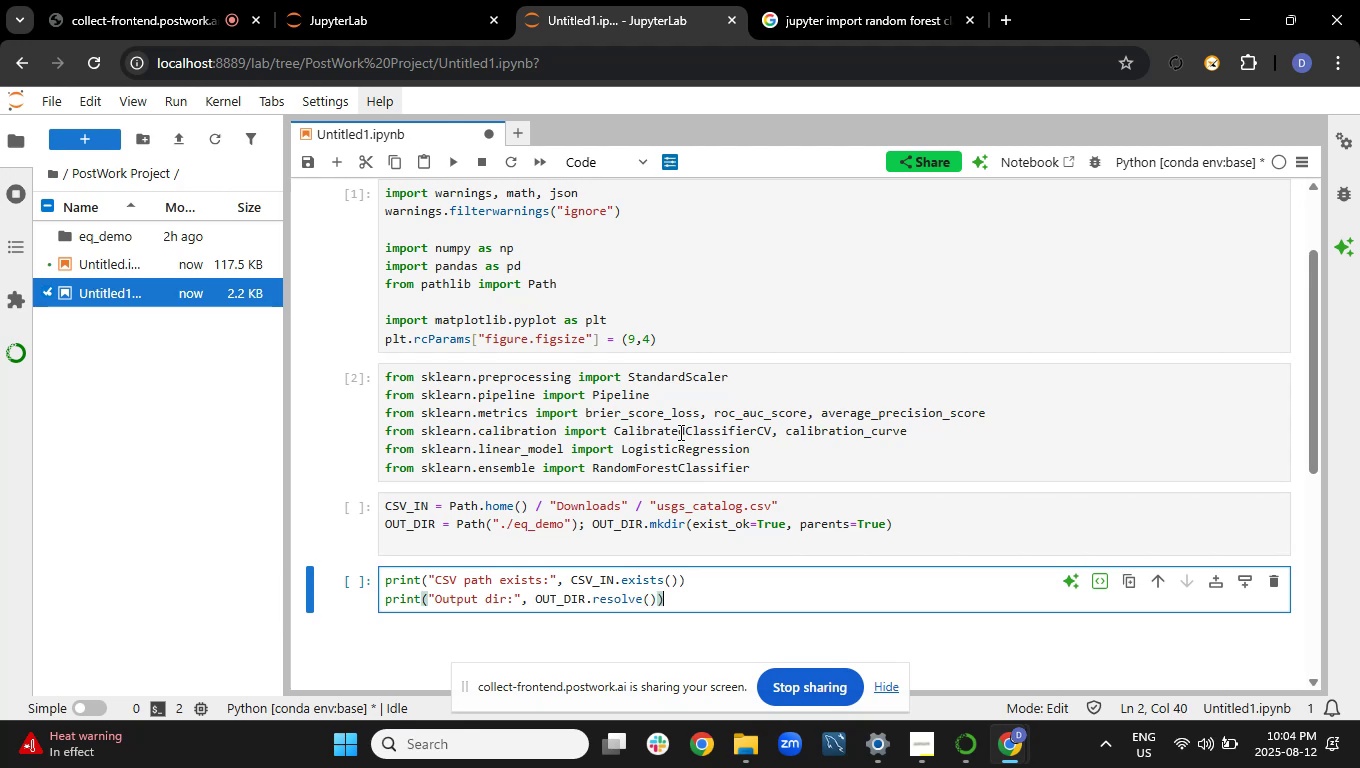 
key(Shift+Enter)
 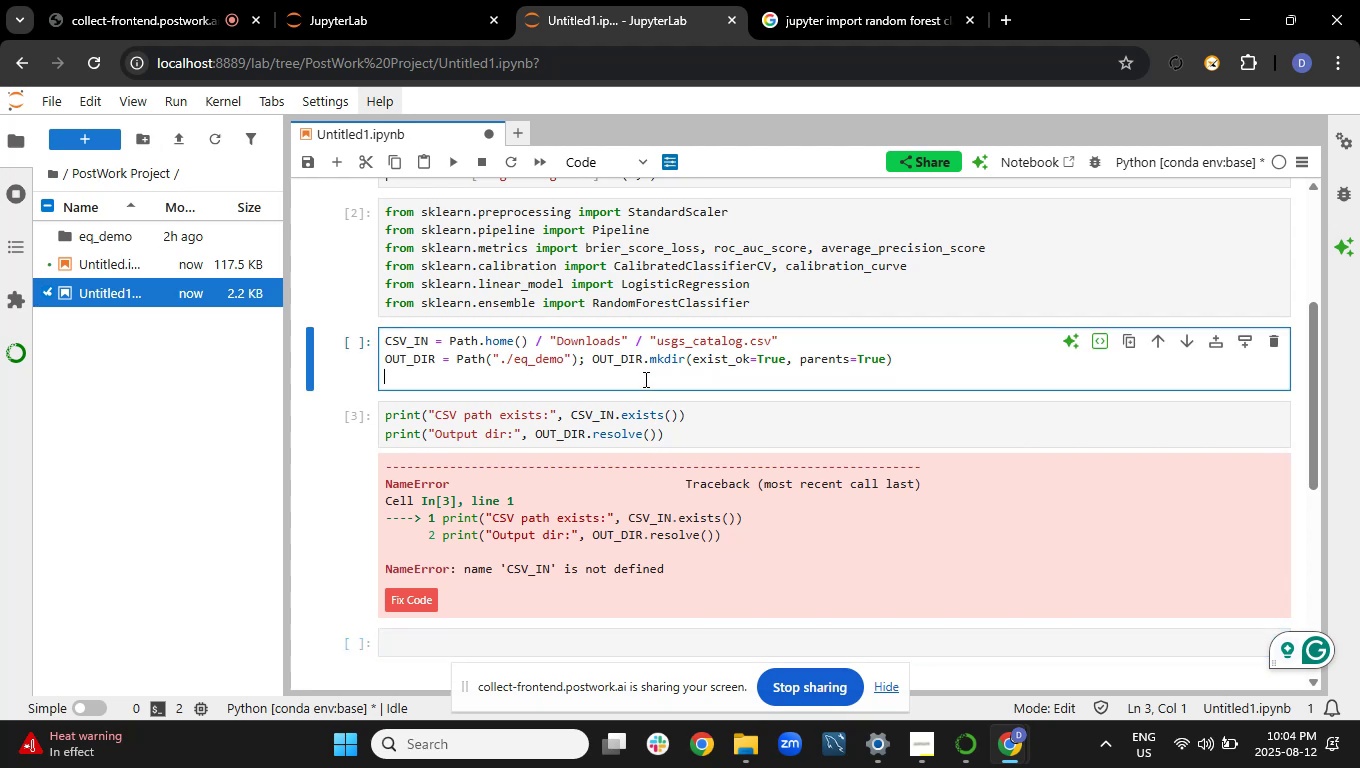 
key(Shift+Enter)
 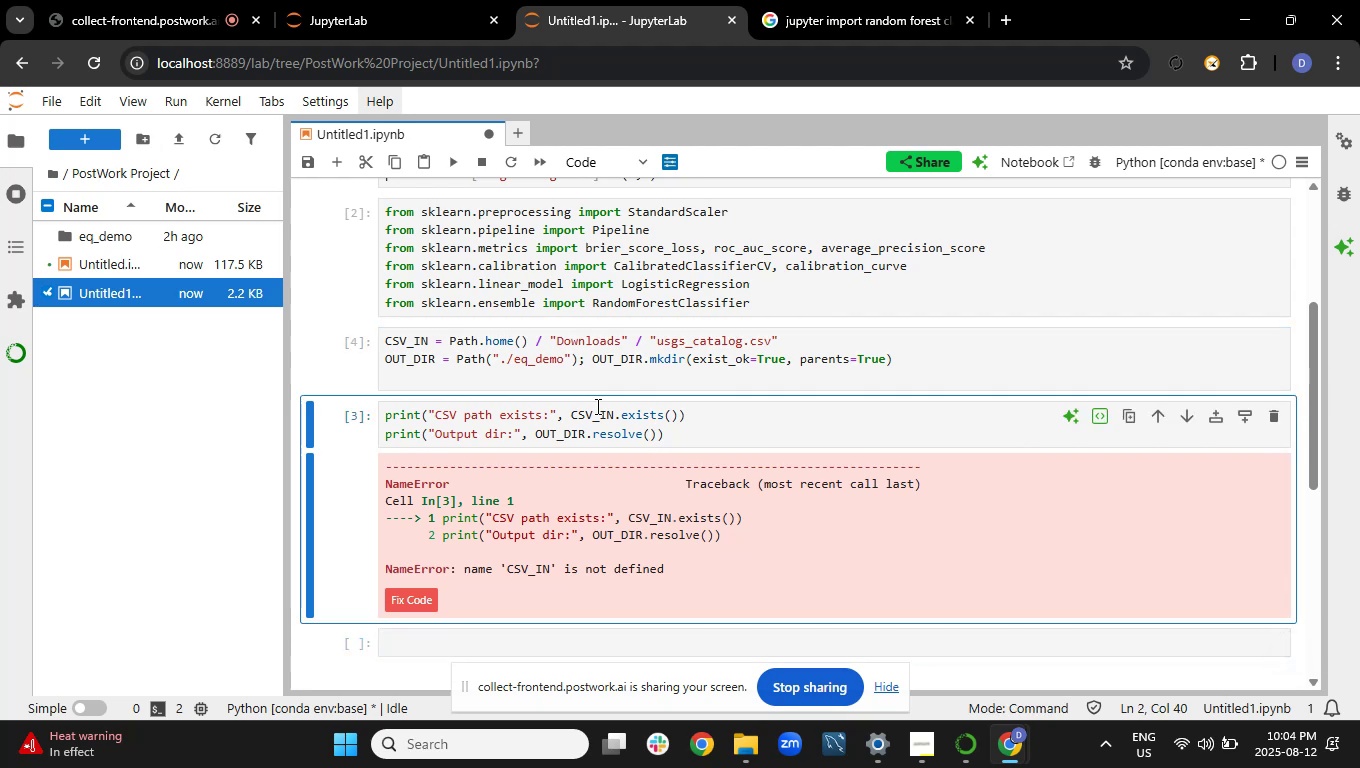 
key(Shift+Enter)
 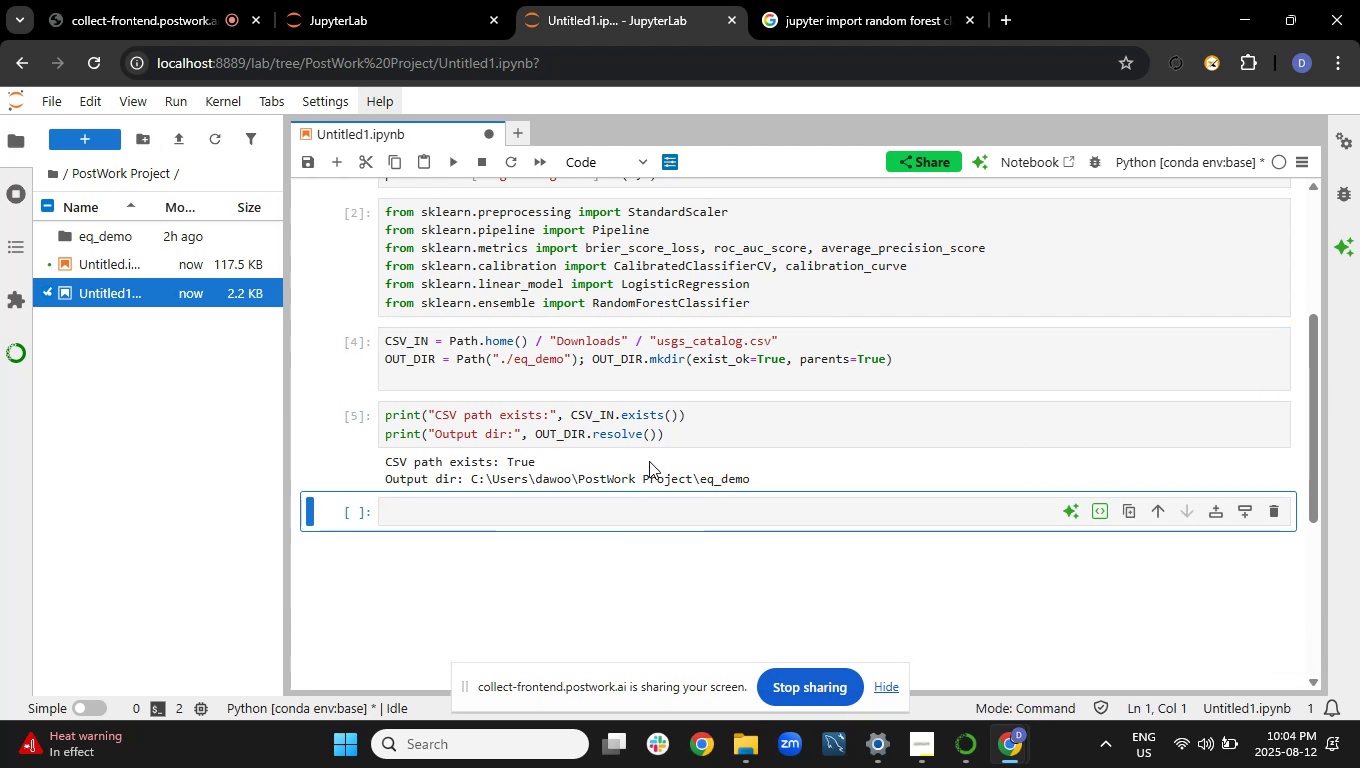 
wait(5.14)
 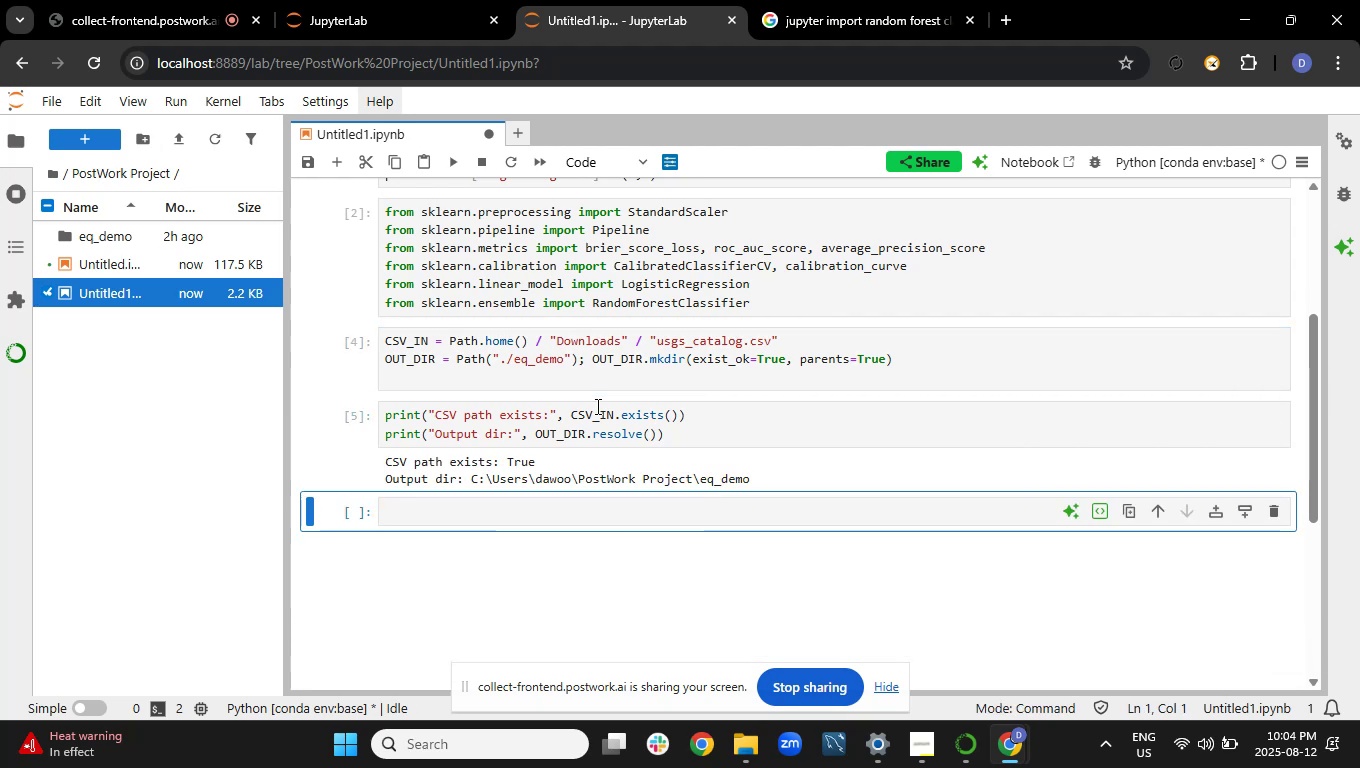 
scroll: coordinate [650, 458], scroll_direction: up, amount: 1.0
 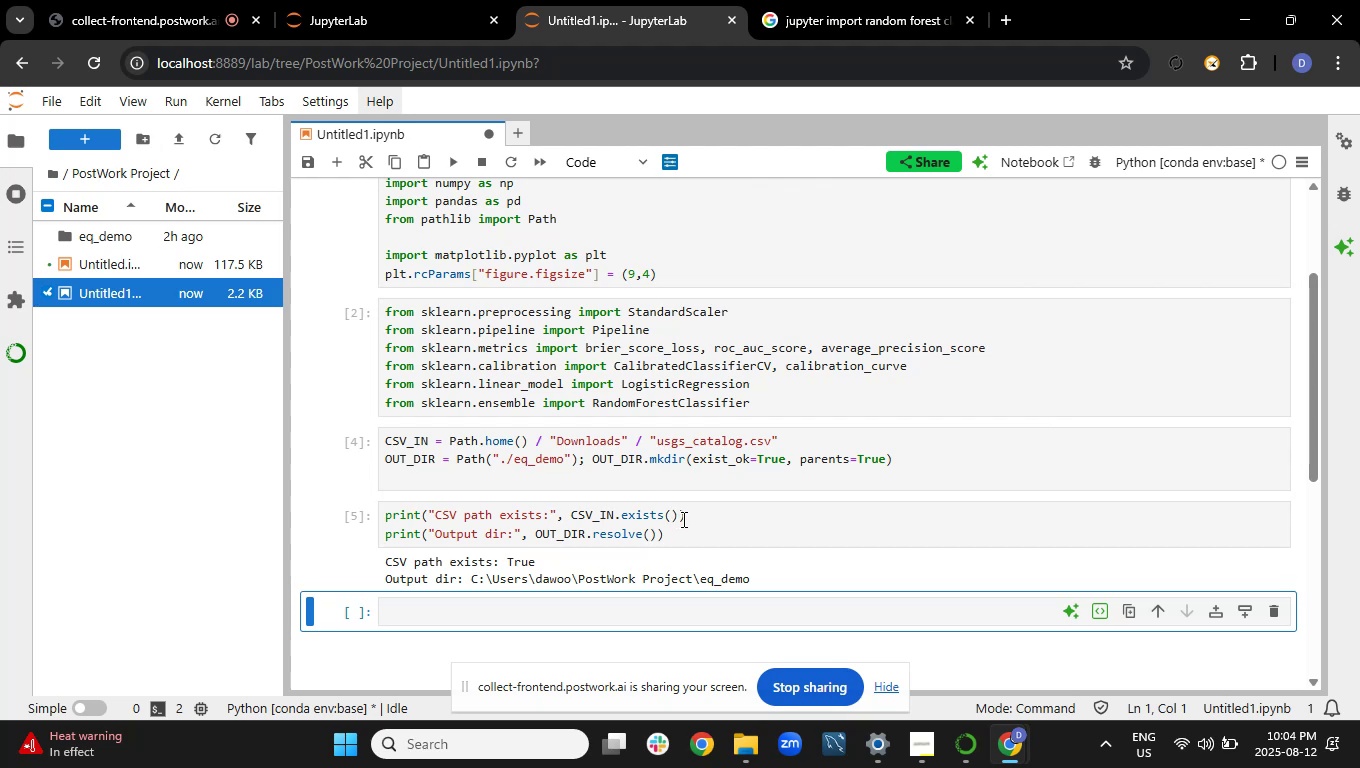 
left_click([726, 477])
 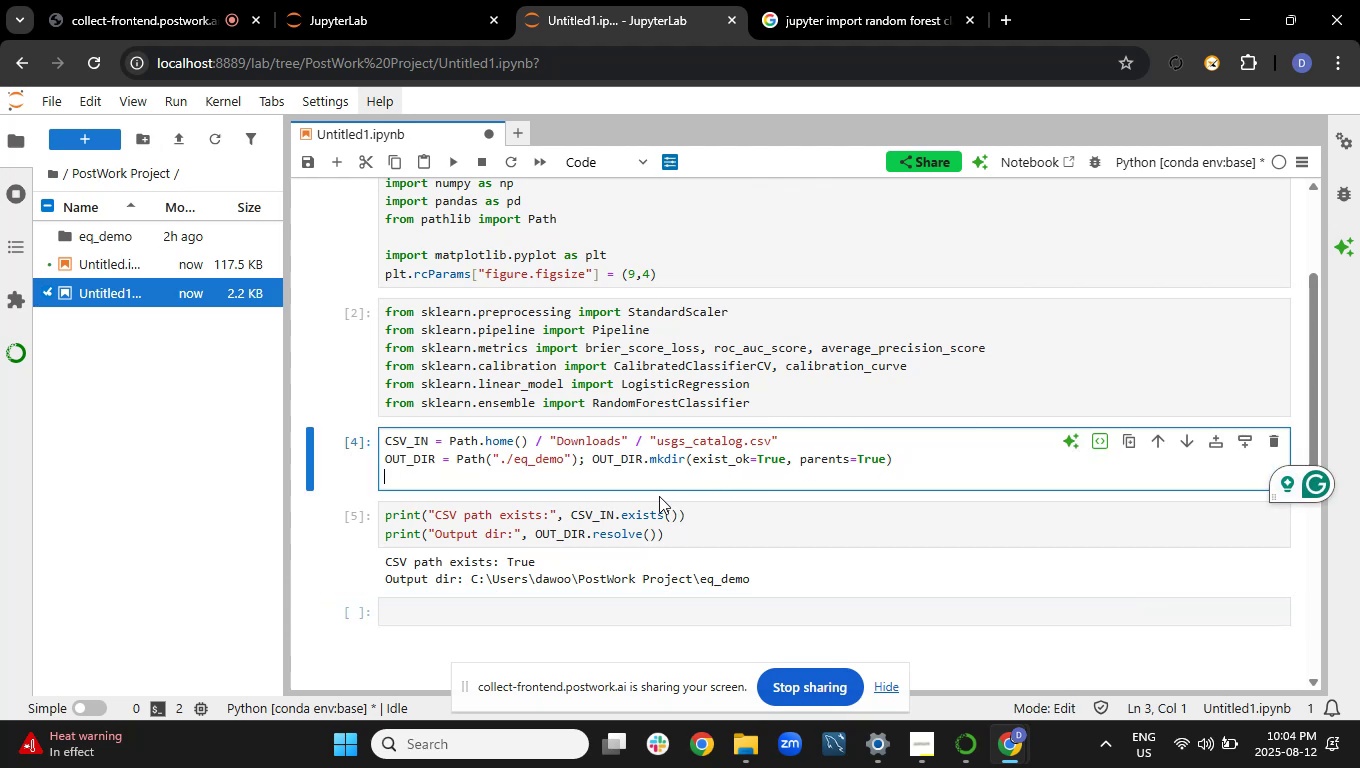 
wait(5.36)
 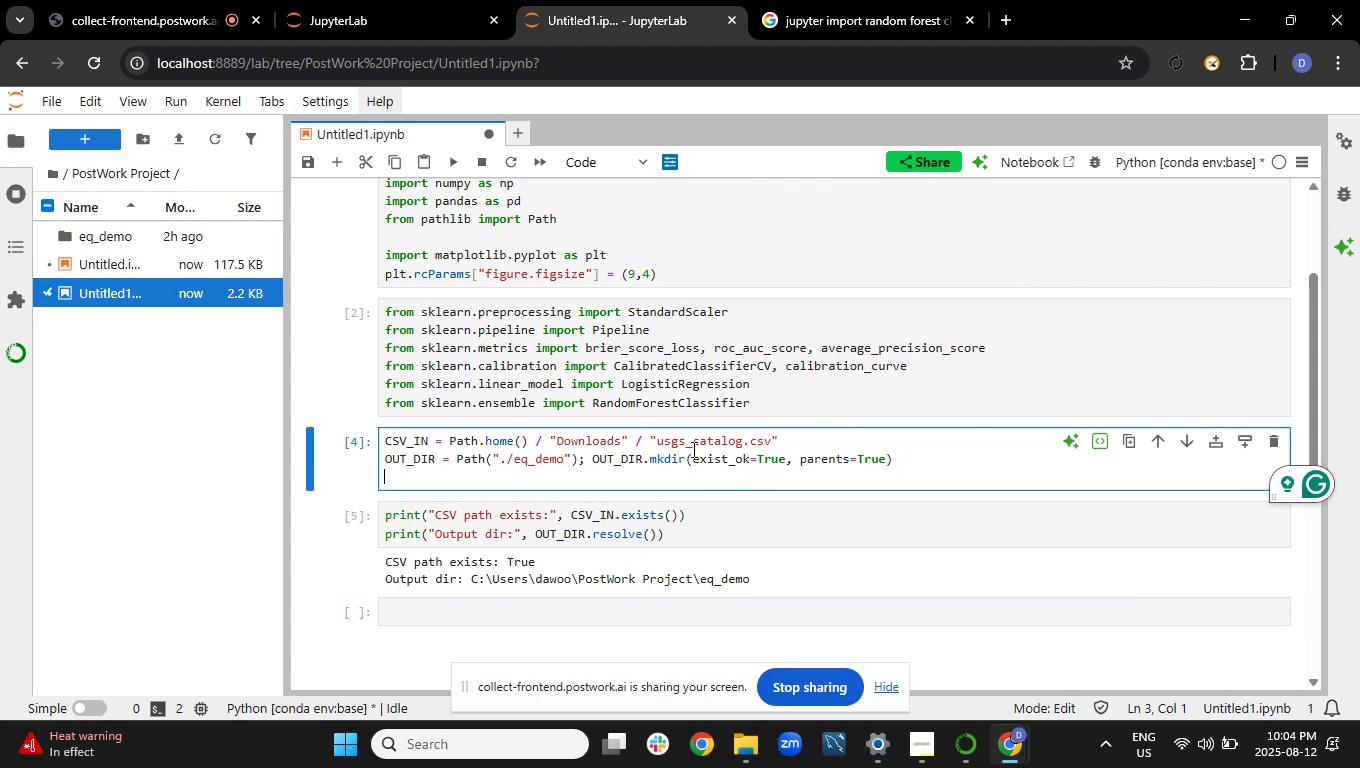 
type(M_THRESH = 3.0)
 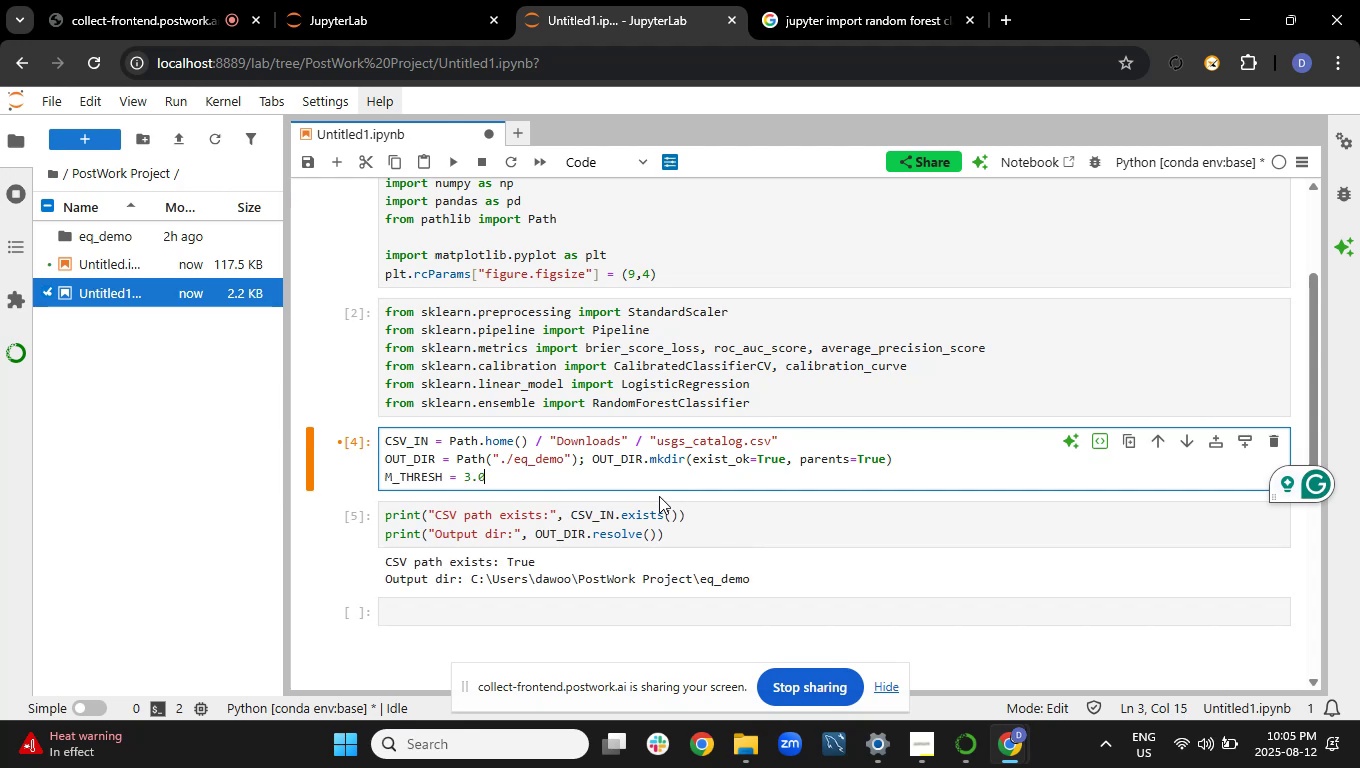 
key(Enter)
 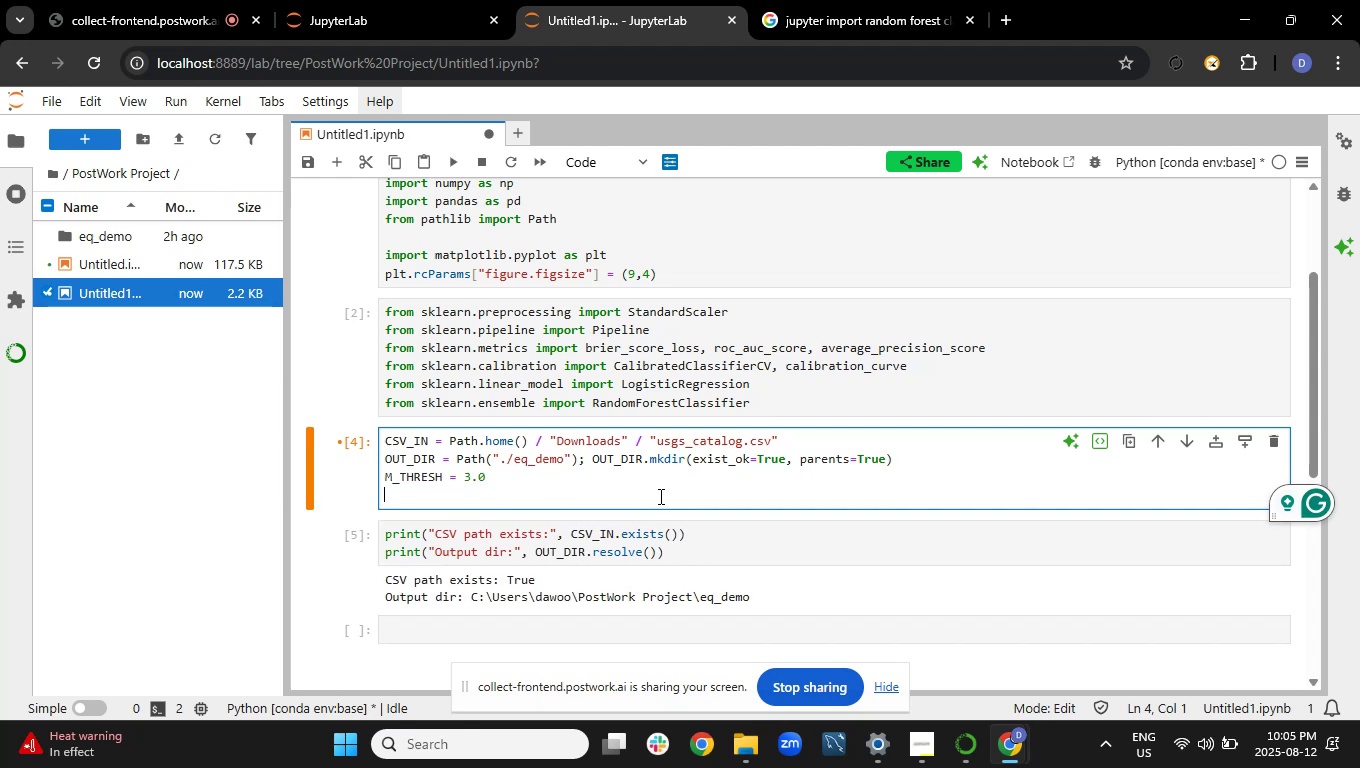 
type(CELL_DEG = 0.25)
 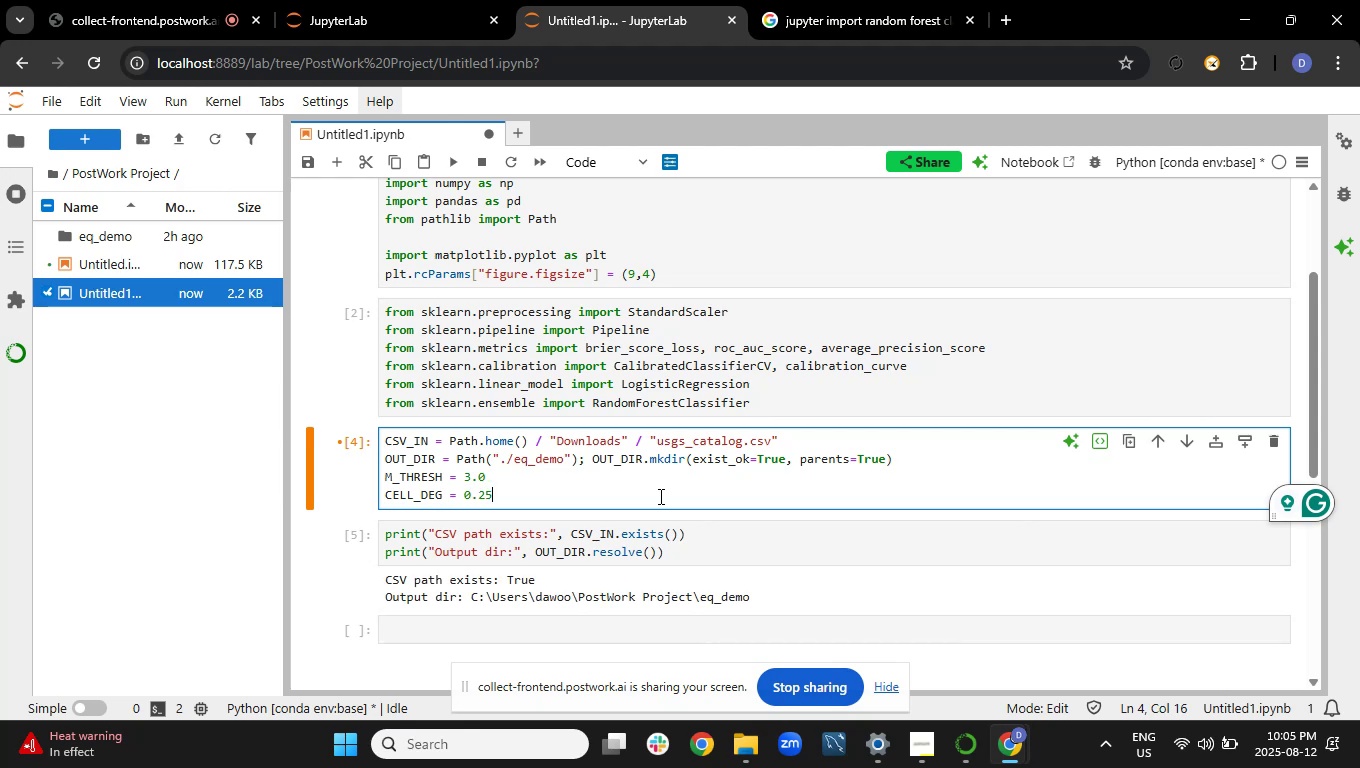 
key(Enter)
 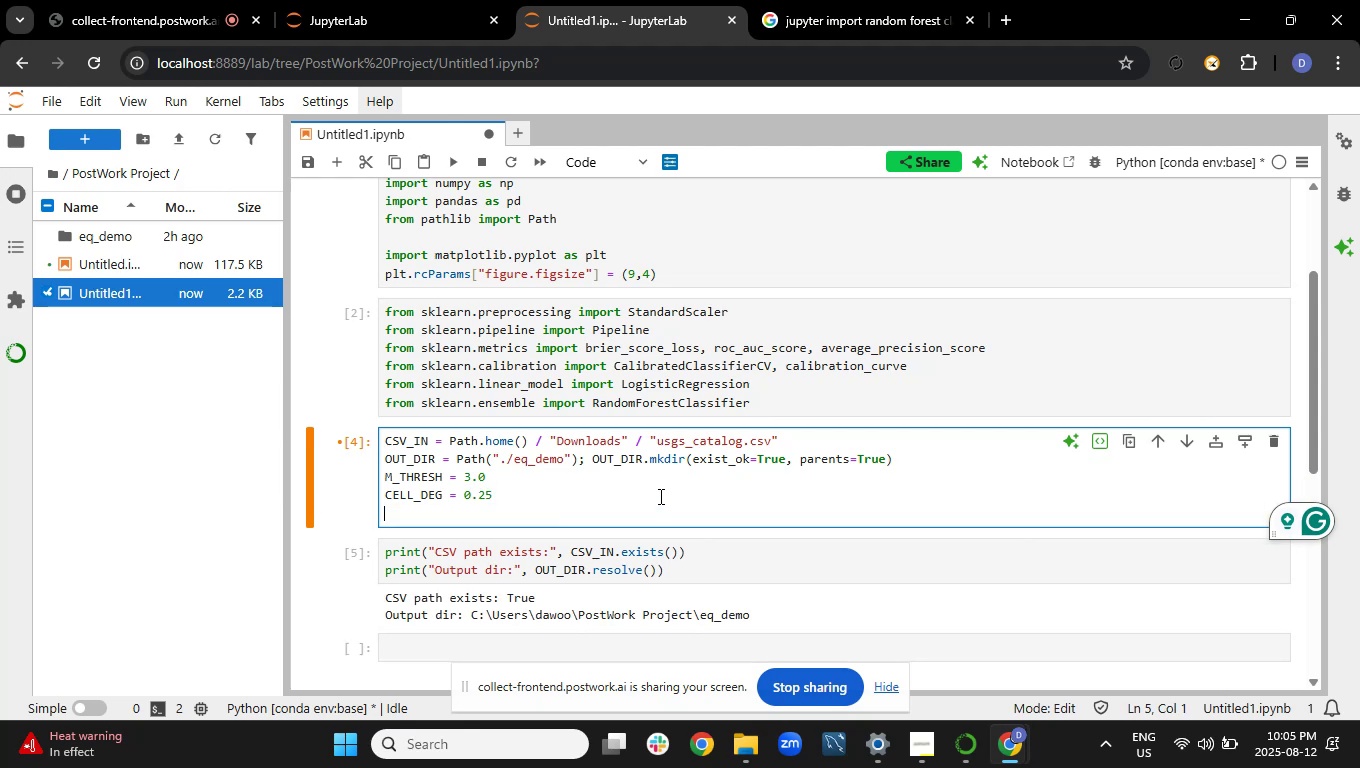 
type(HORIZON_H = 24)
 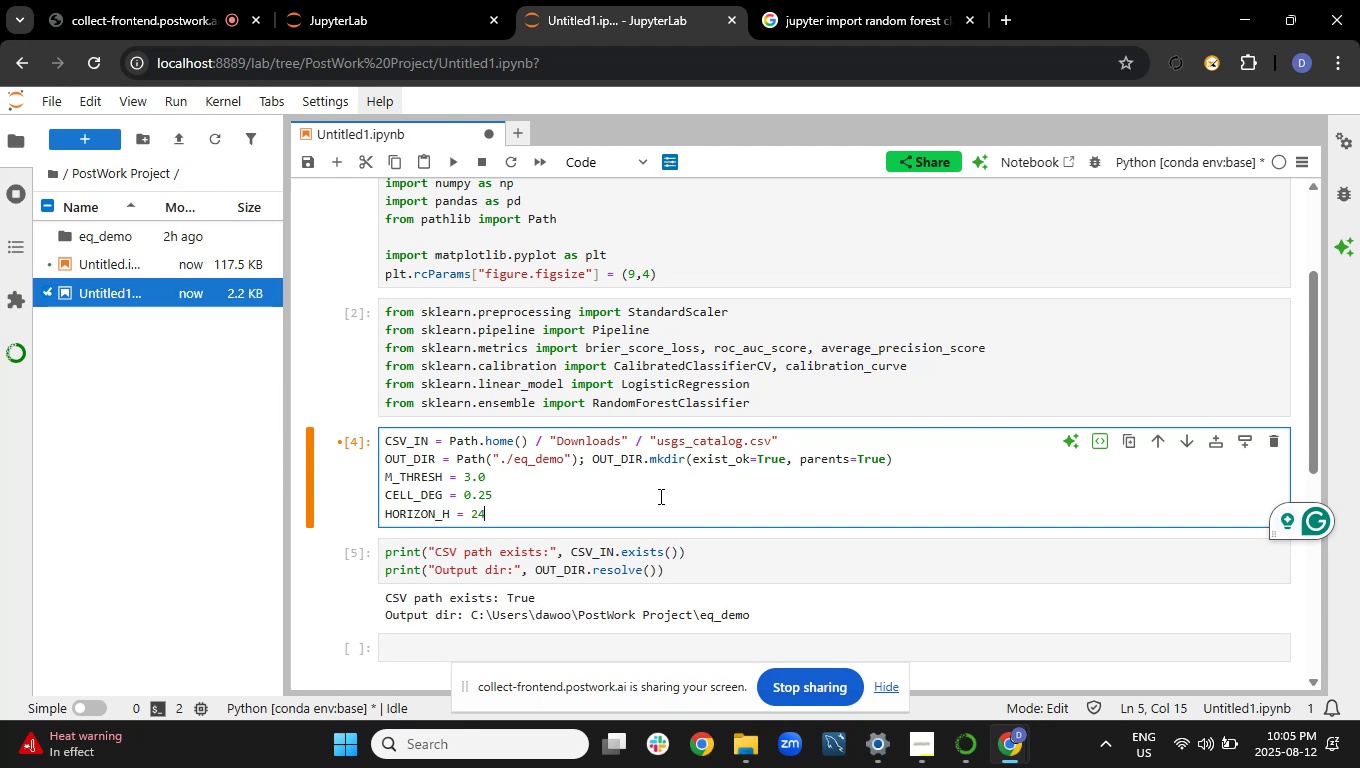 
key(Enter)
 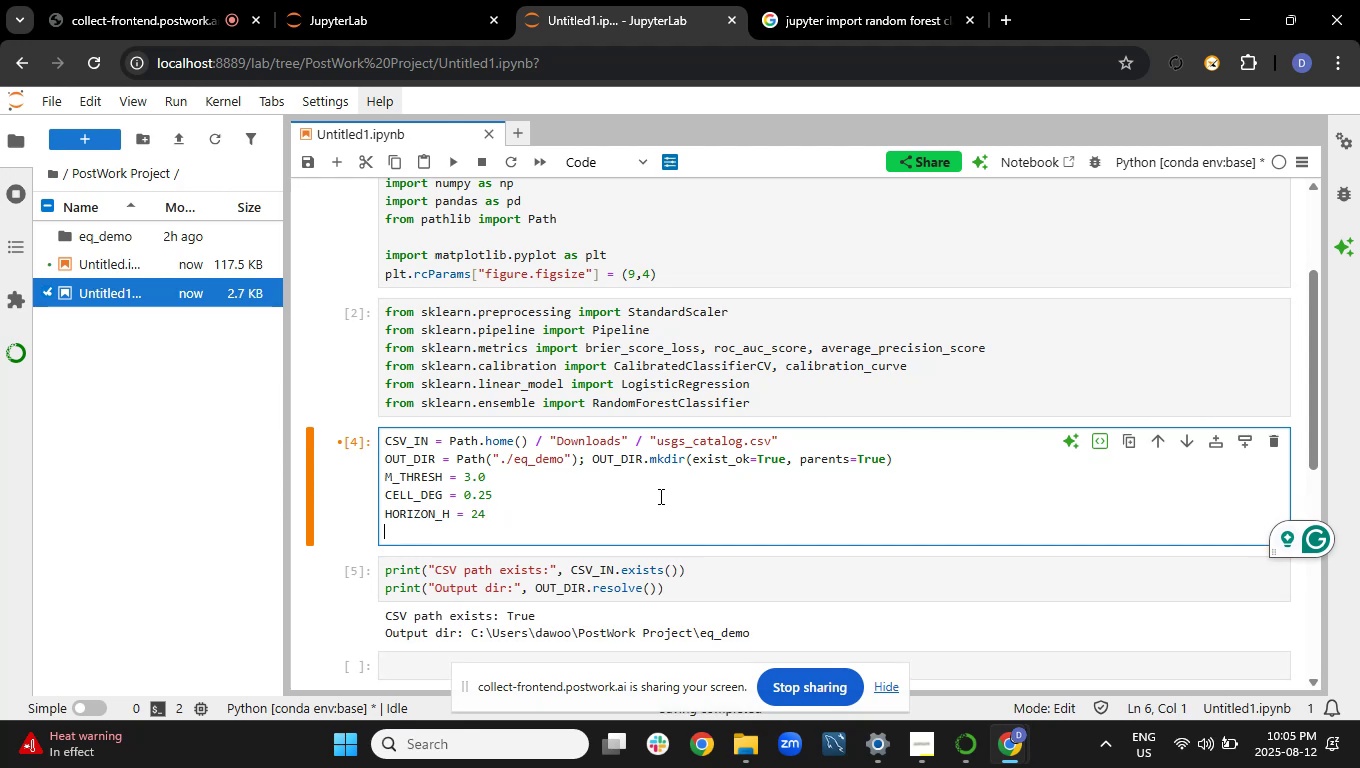 
type(LOOKBACK_D = [1,7,30])
 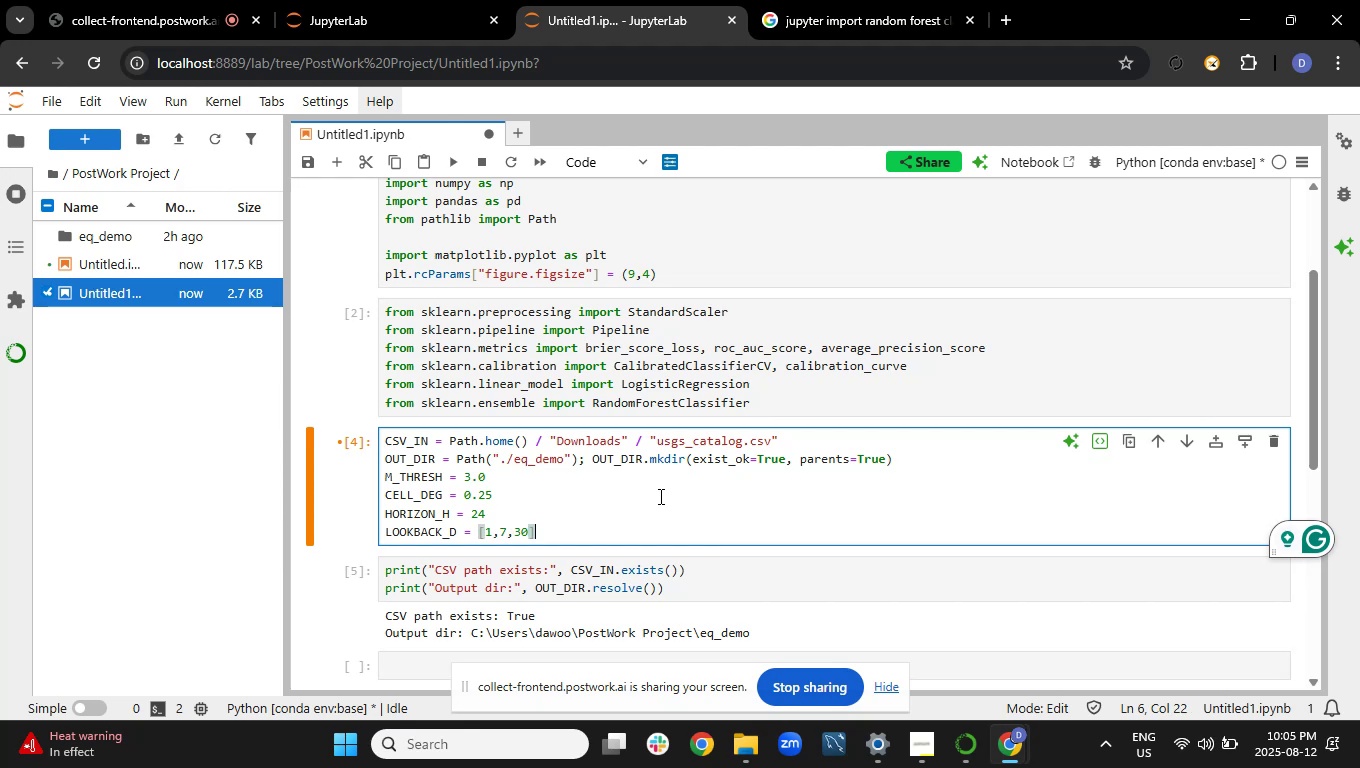 
left_click([544, 469])
 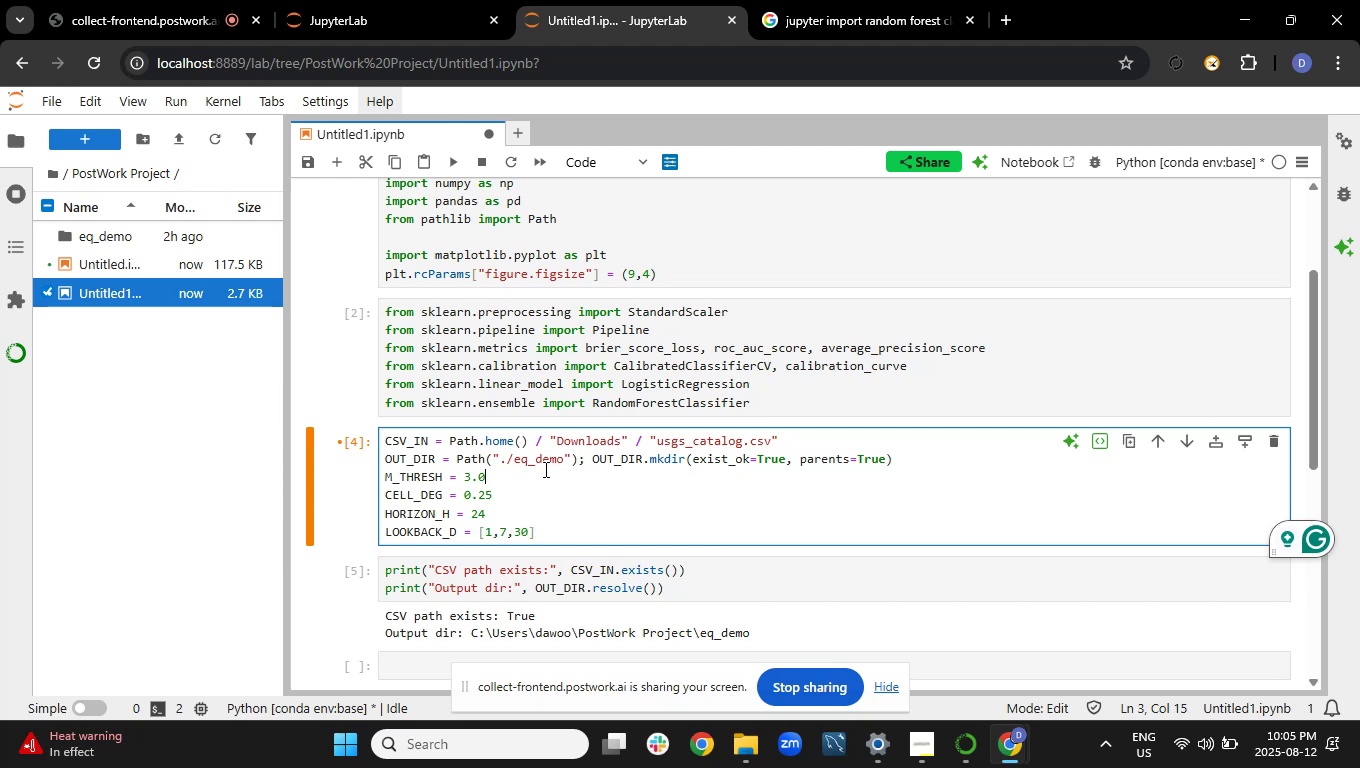 
type( #magnitd)
key(Backspace)
type(ude threshsh)
key(Backspace)
key(Backspace)
type(hold for positive label)
 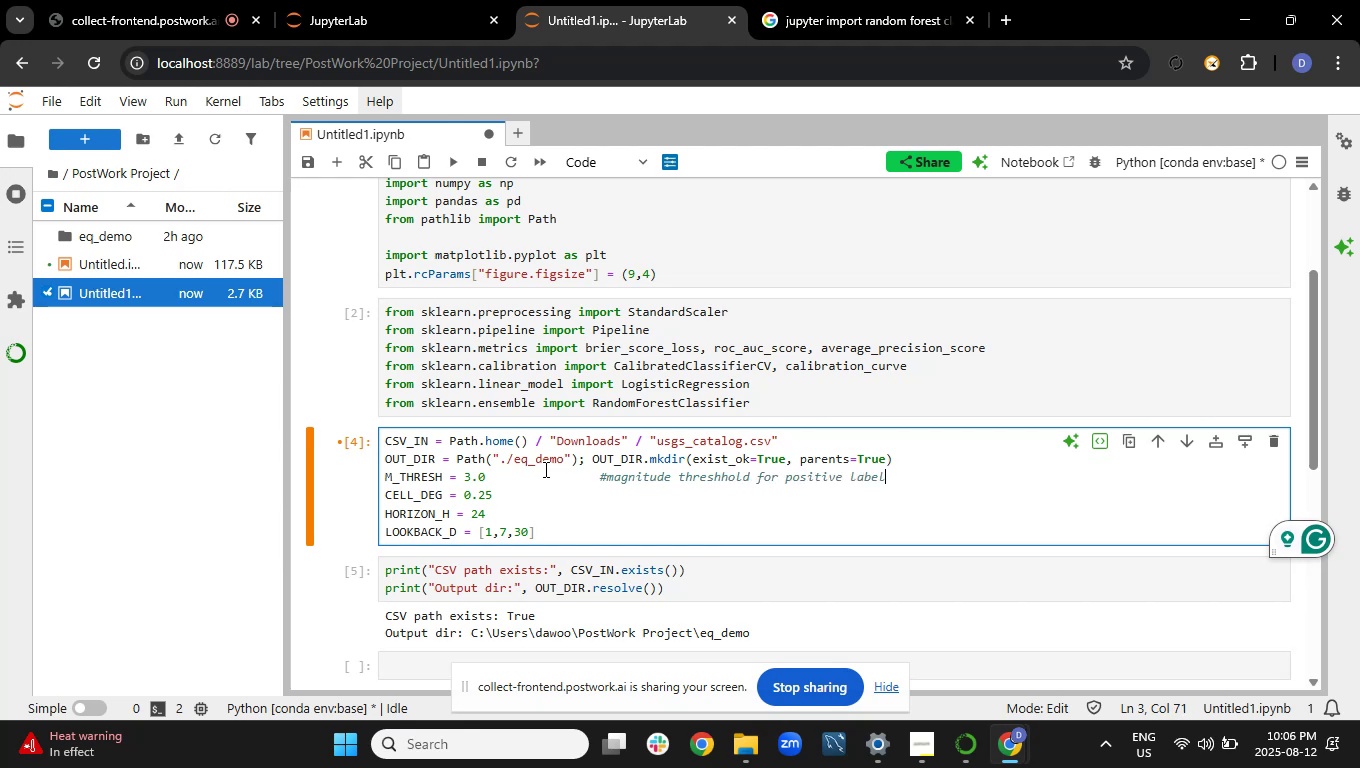 
left_click([535, 499])
 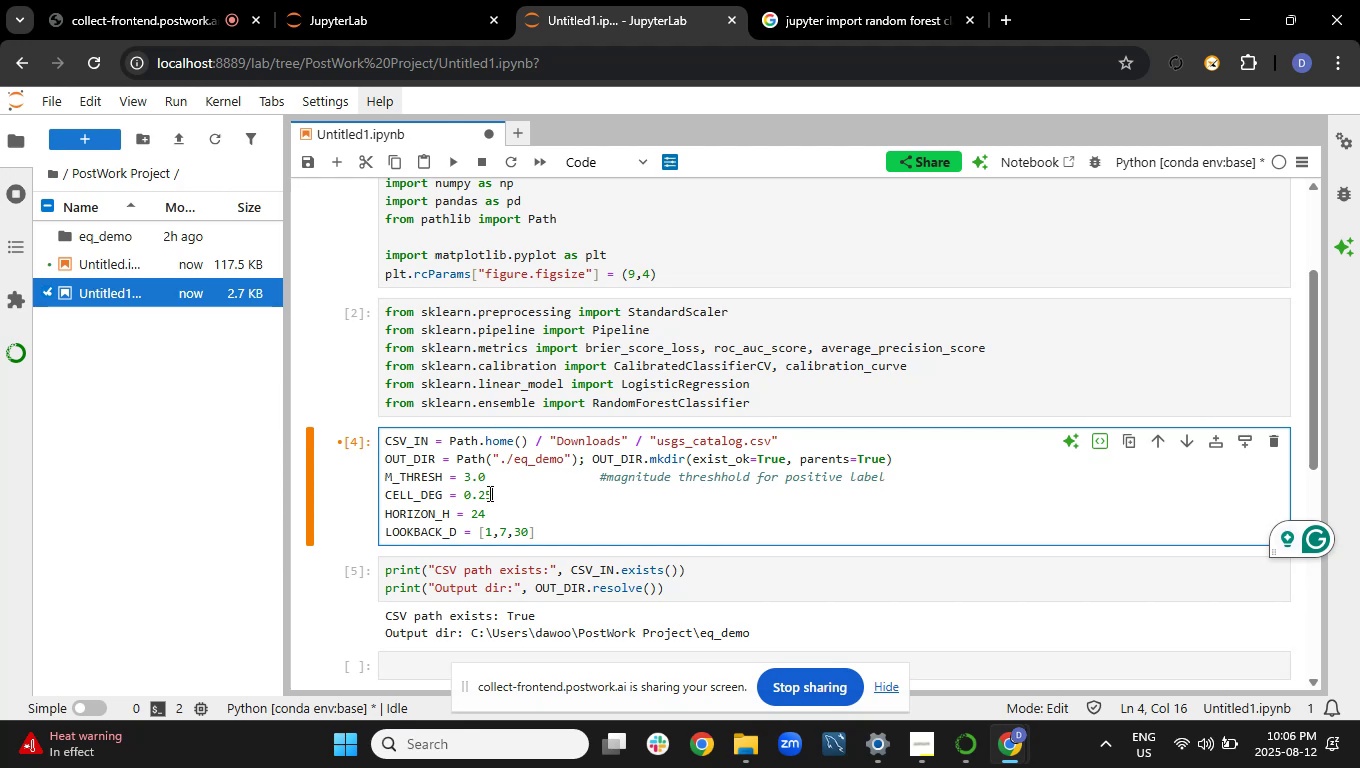 
hold_key(key=Space, duration=1.03)
 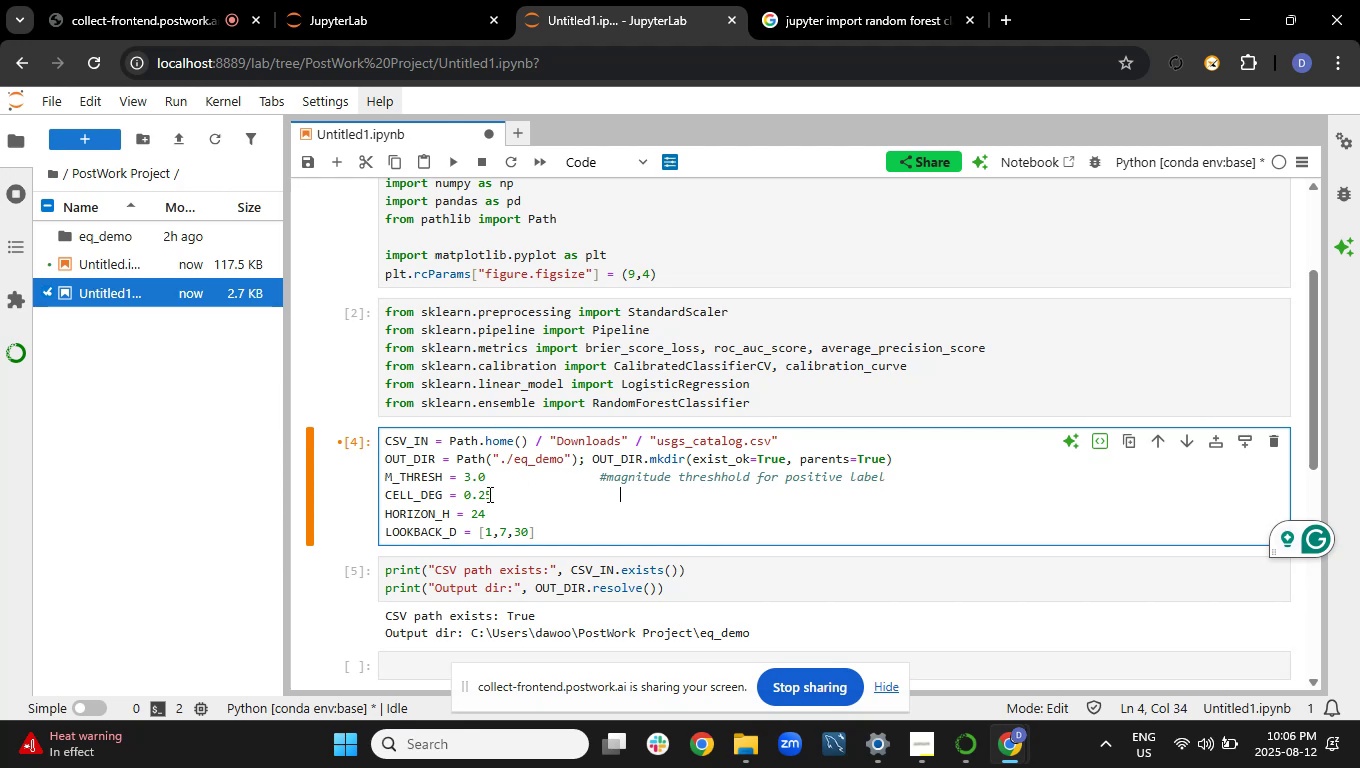 
key(Backspace)
 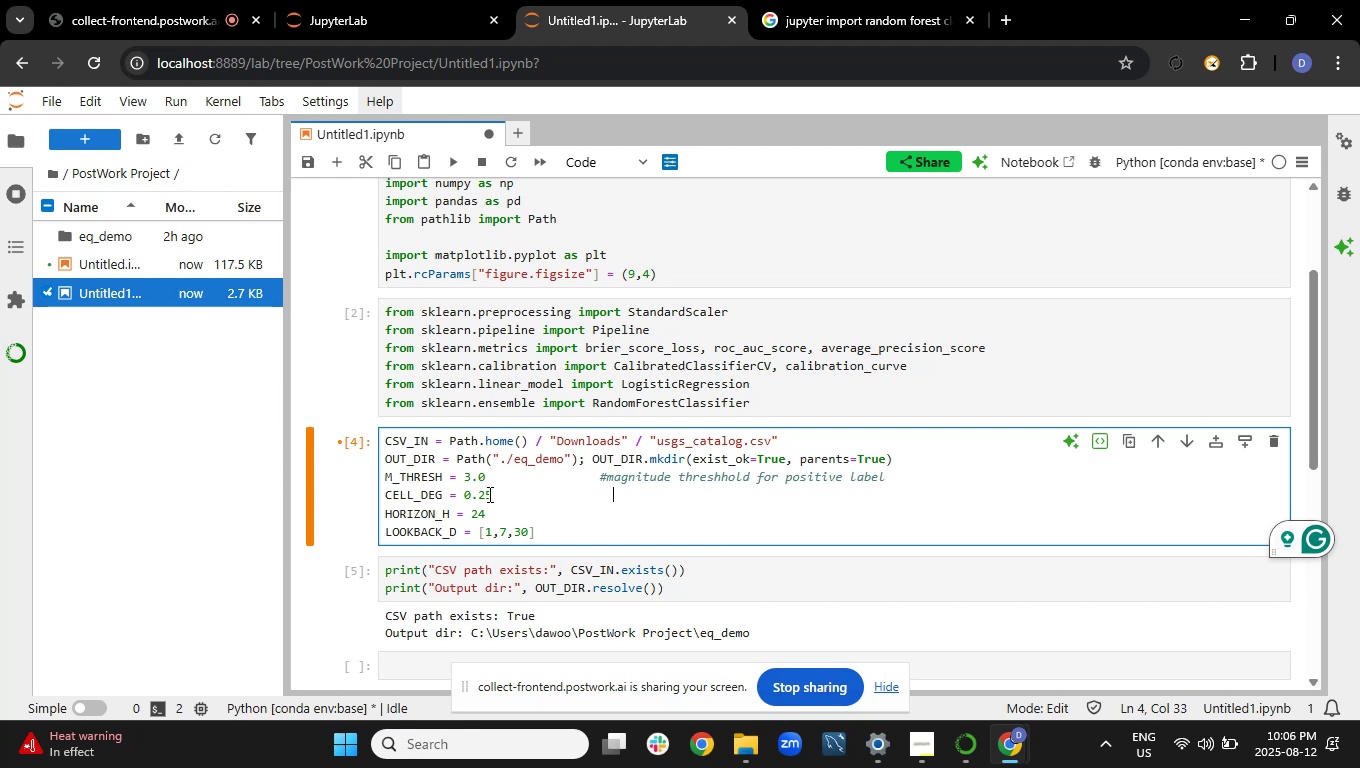 
key(Backspace)
 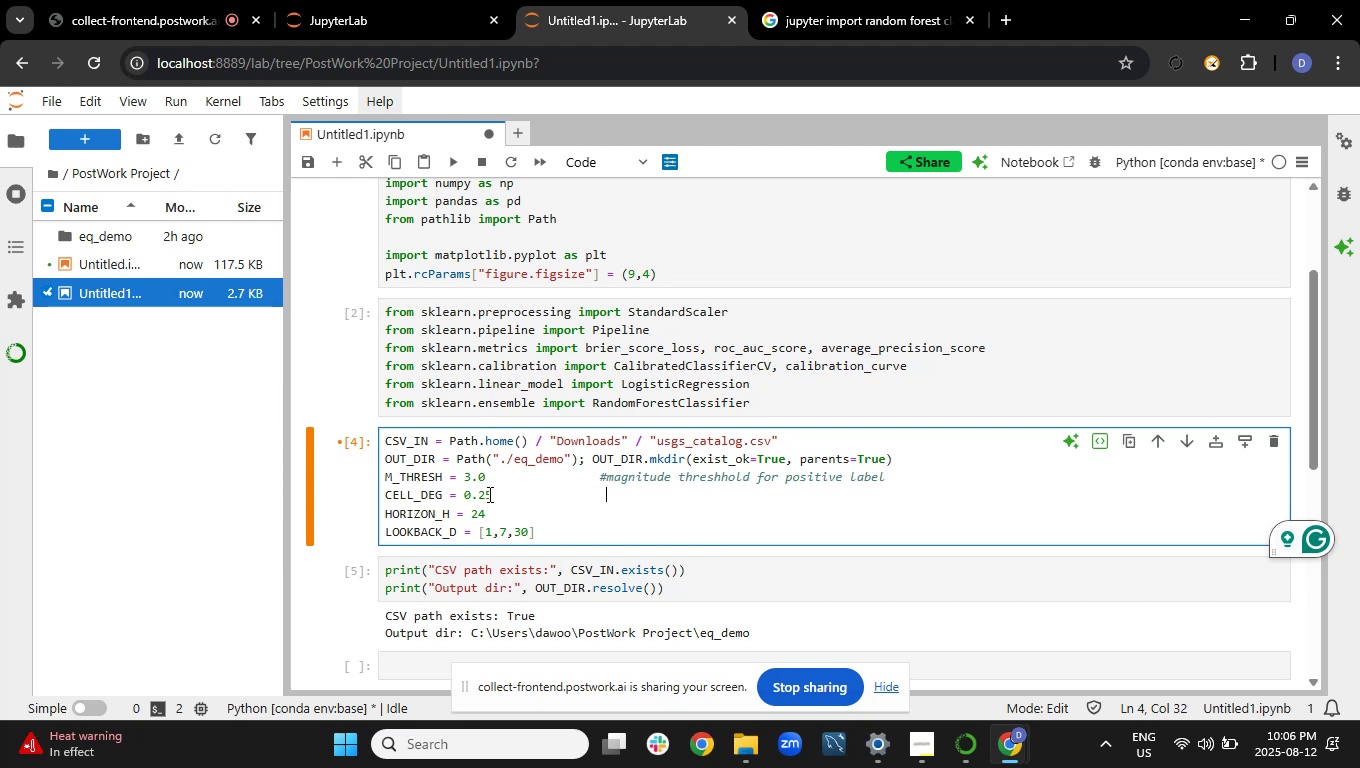 
key(Backspace)
 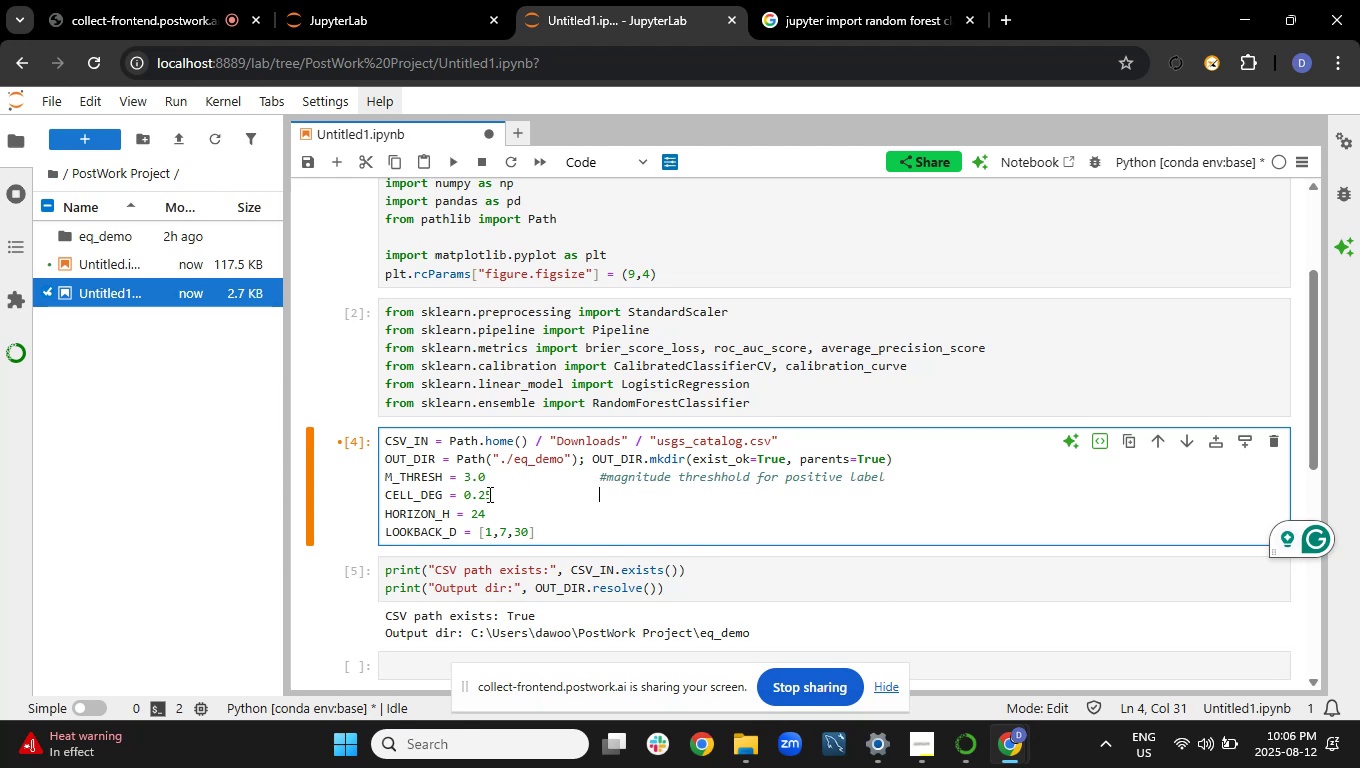 
key(Shift+ShiftRight)
 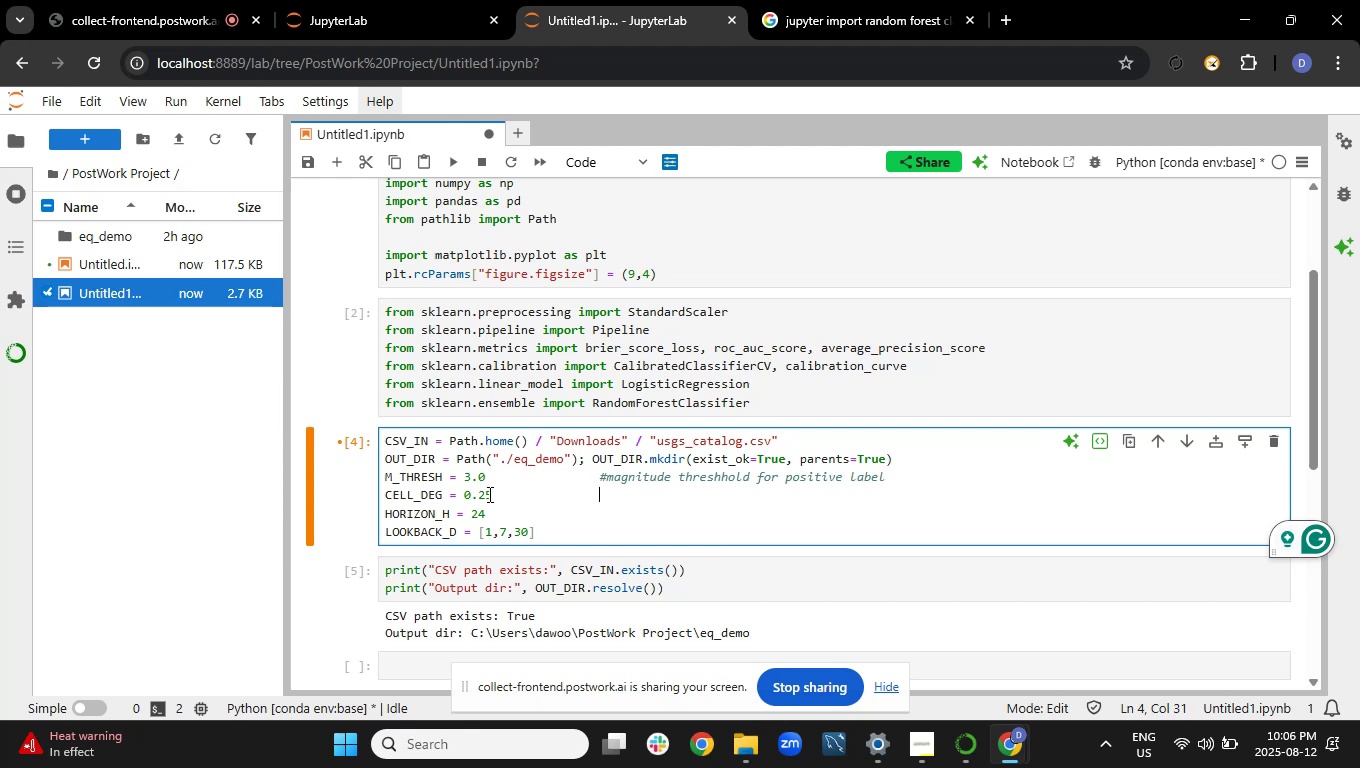 
key(Shift+3)
 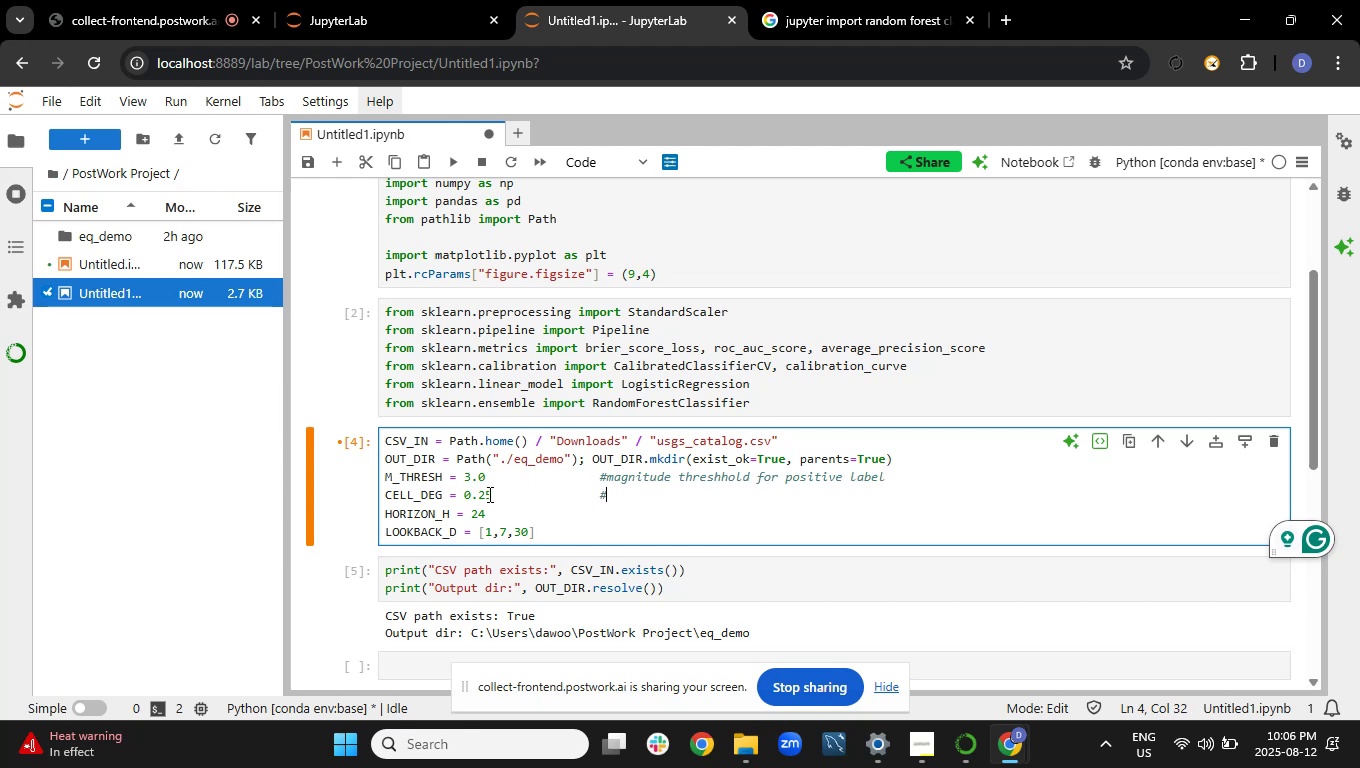 
key(Space)
 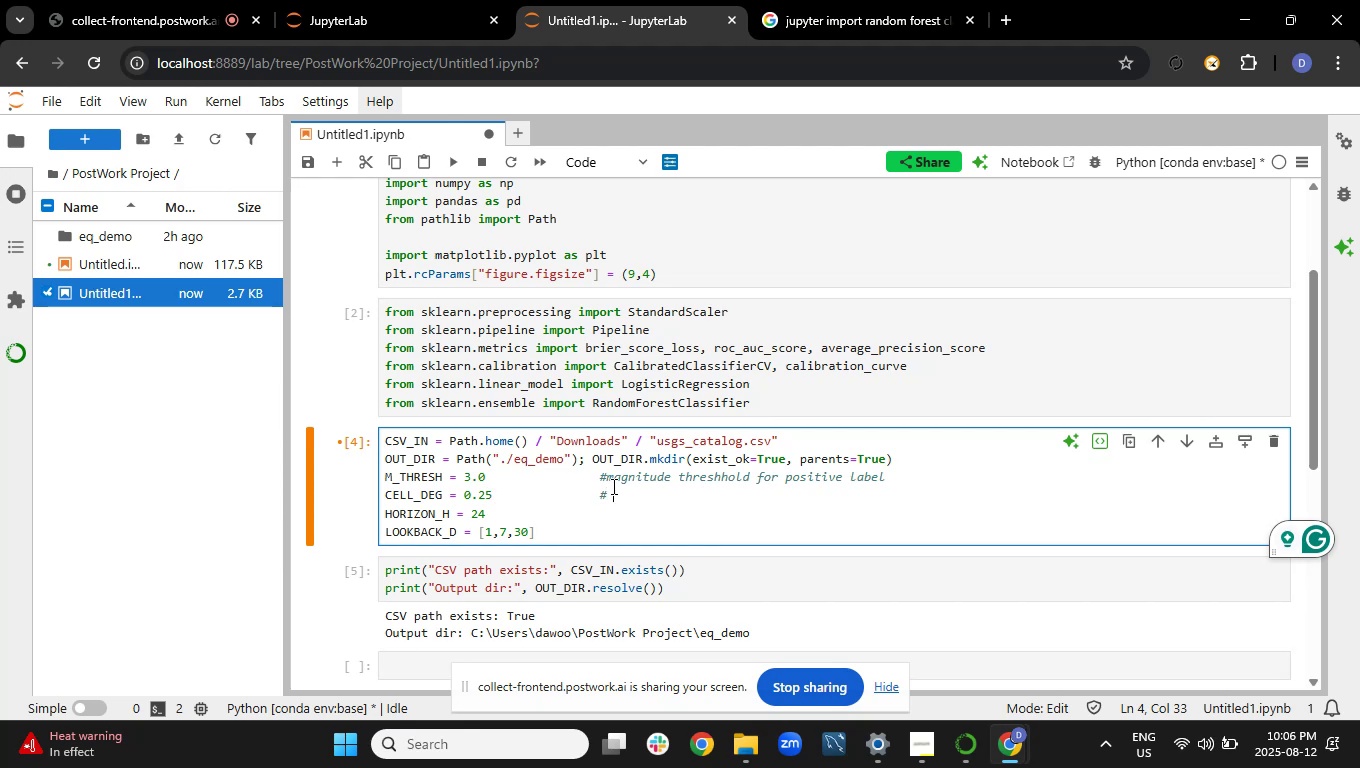 
left_click([608, 483])
 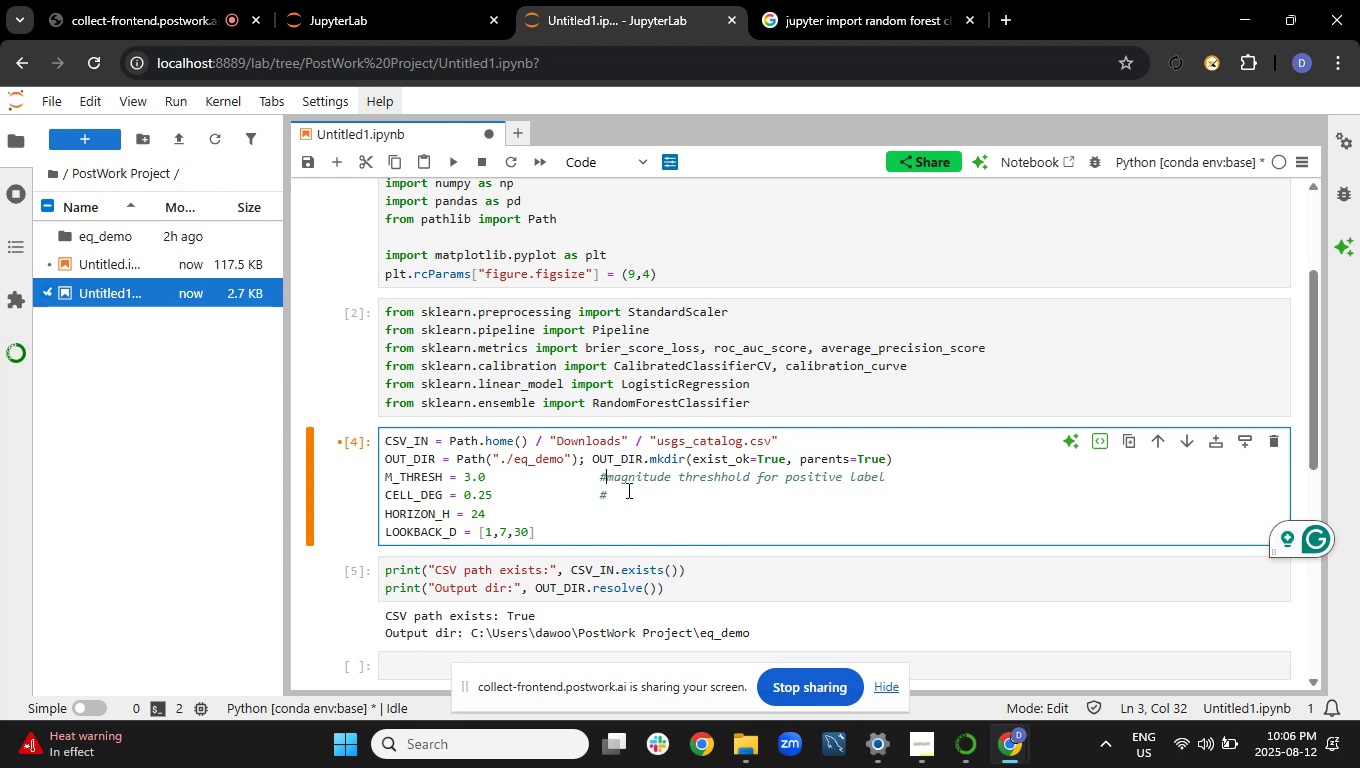 
key(Space)
 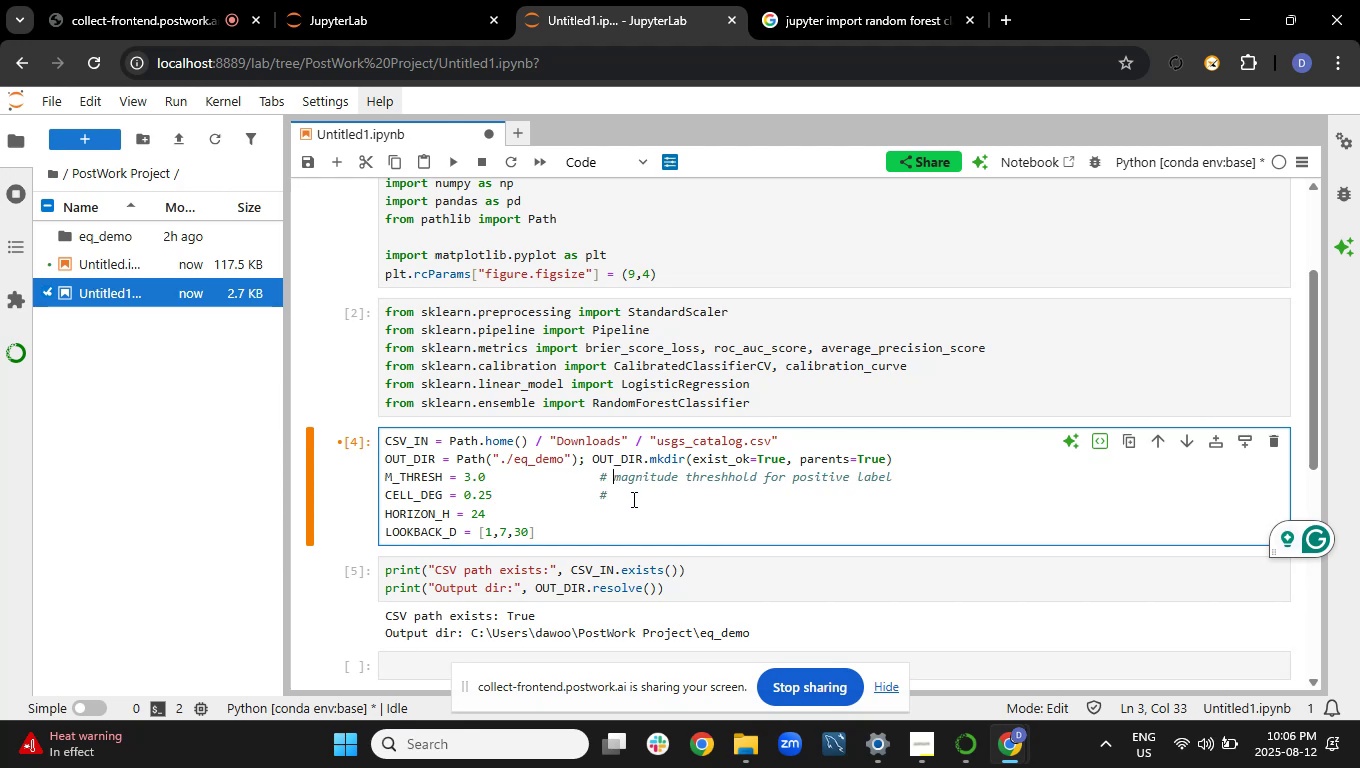 
left_click([632, 499])
 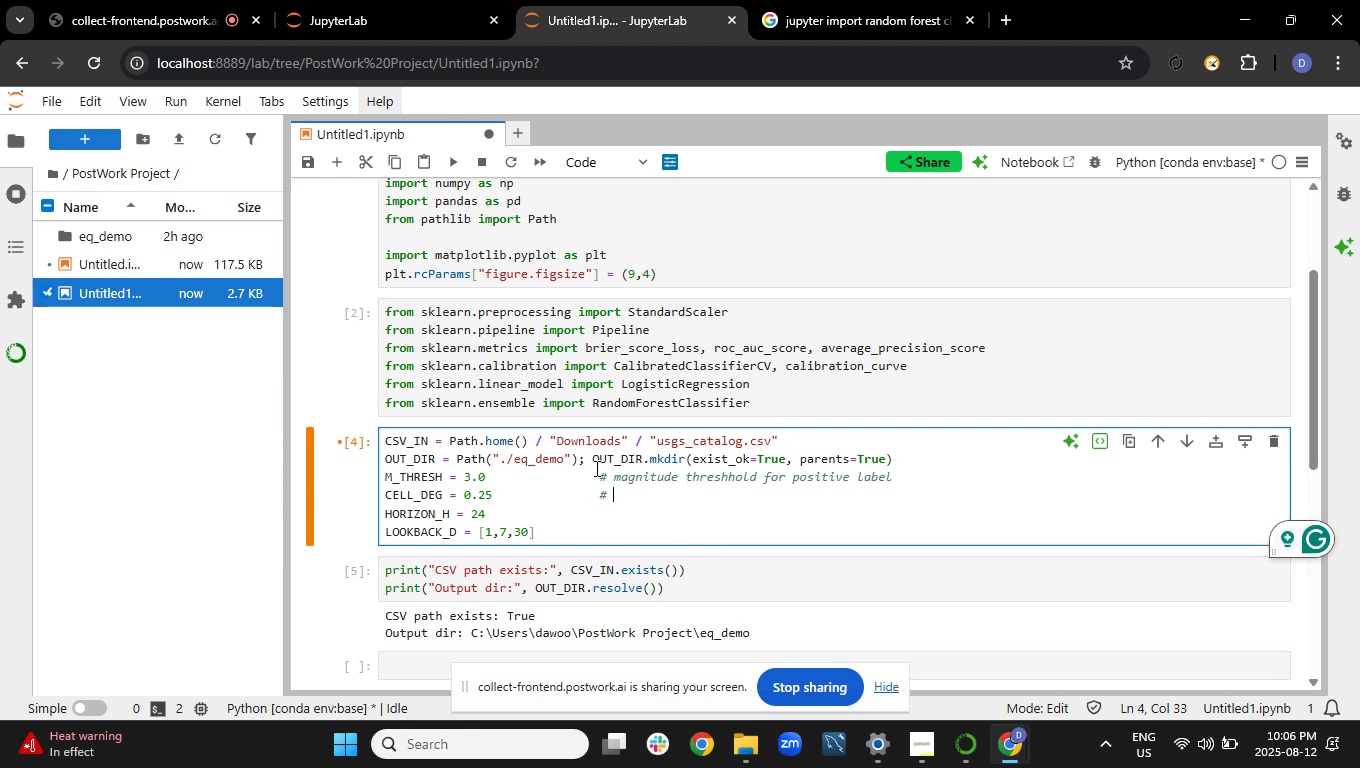 
type(grid size in degrees ()
 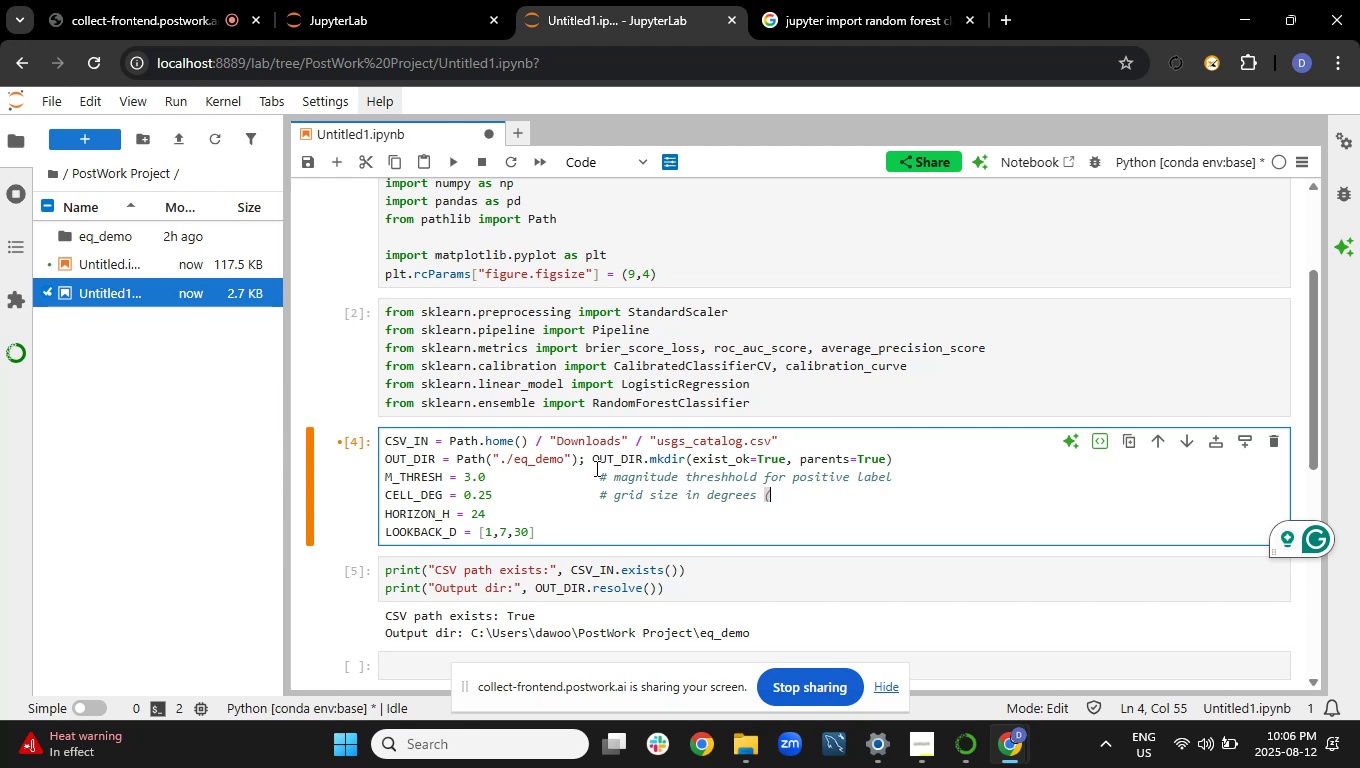 
type(~25-30 km))
 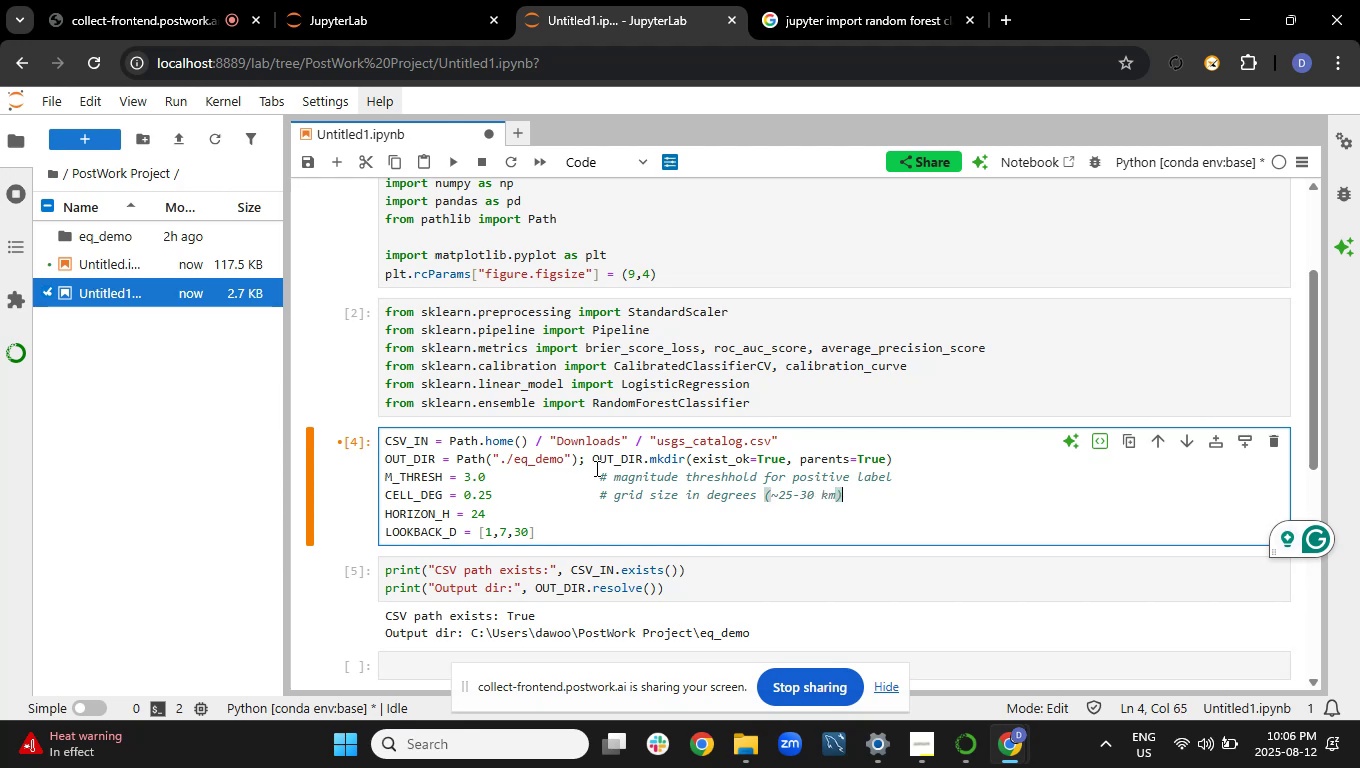 
left_click([598, 515])
 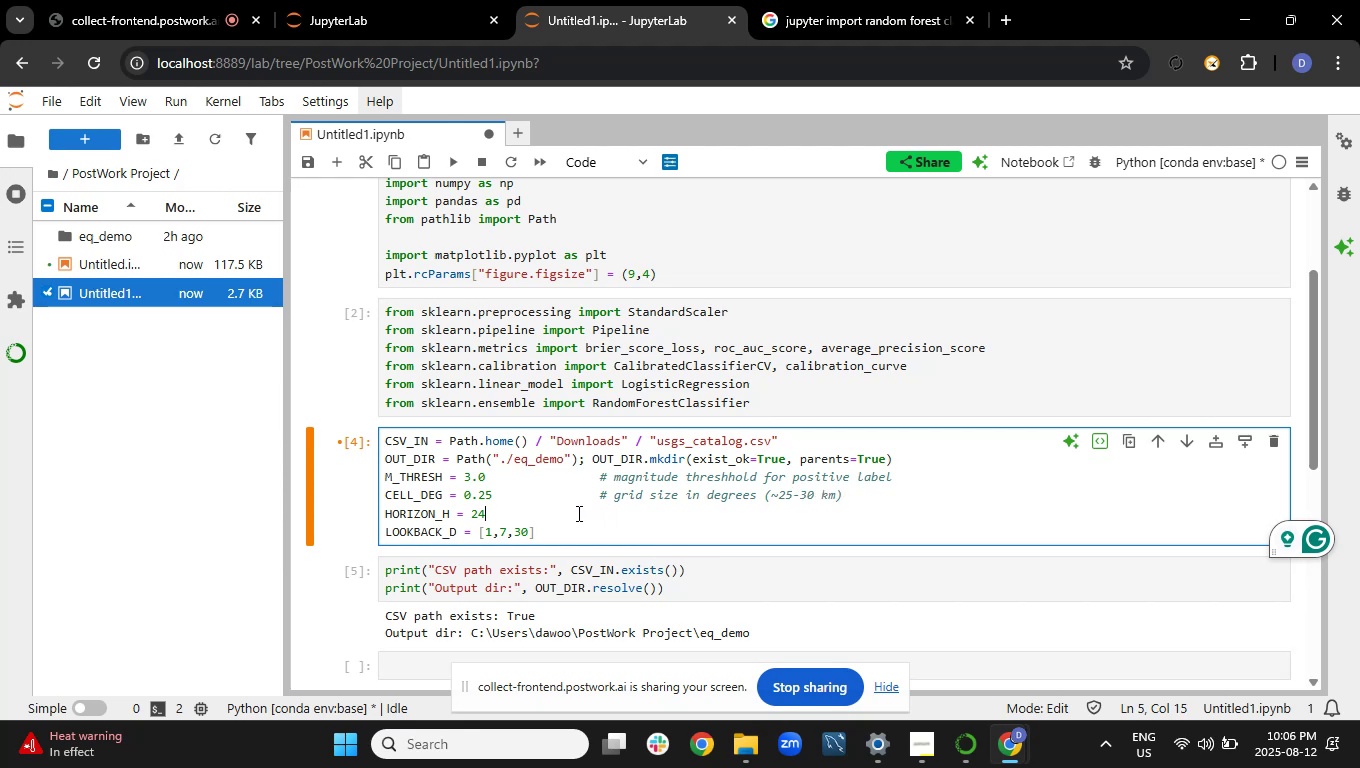 
hold_key(key=Space, duration=0.89)
 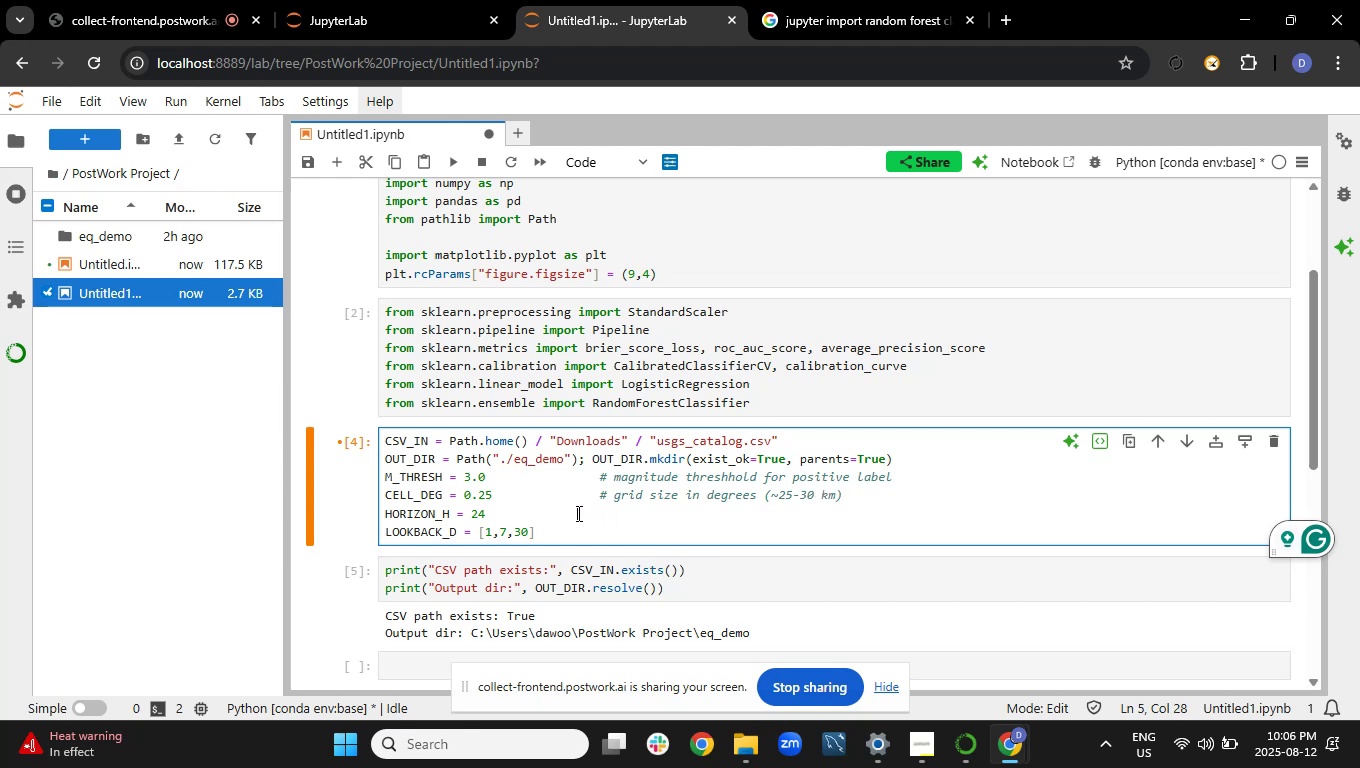 
type(  # prediction horizon (hours))
 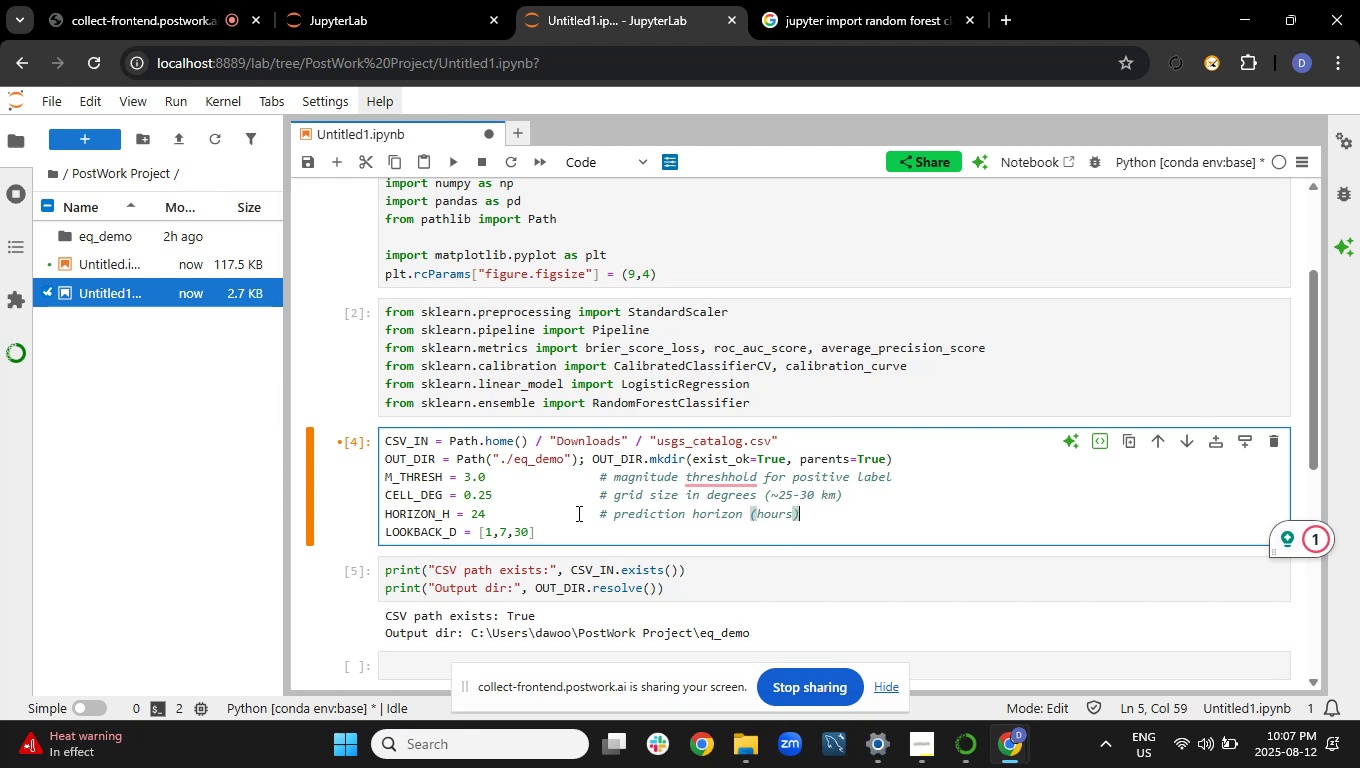 
left_click([645, 533])
 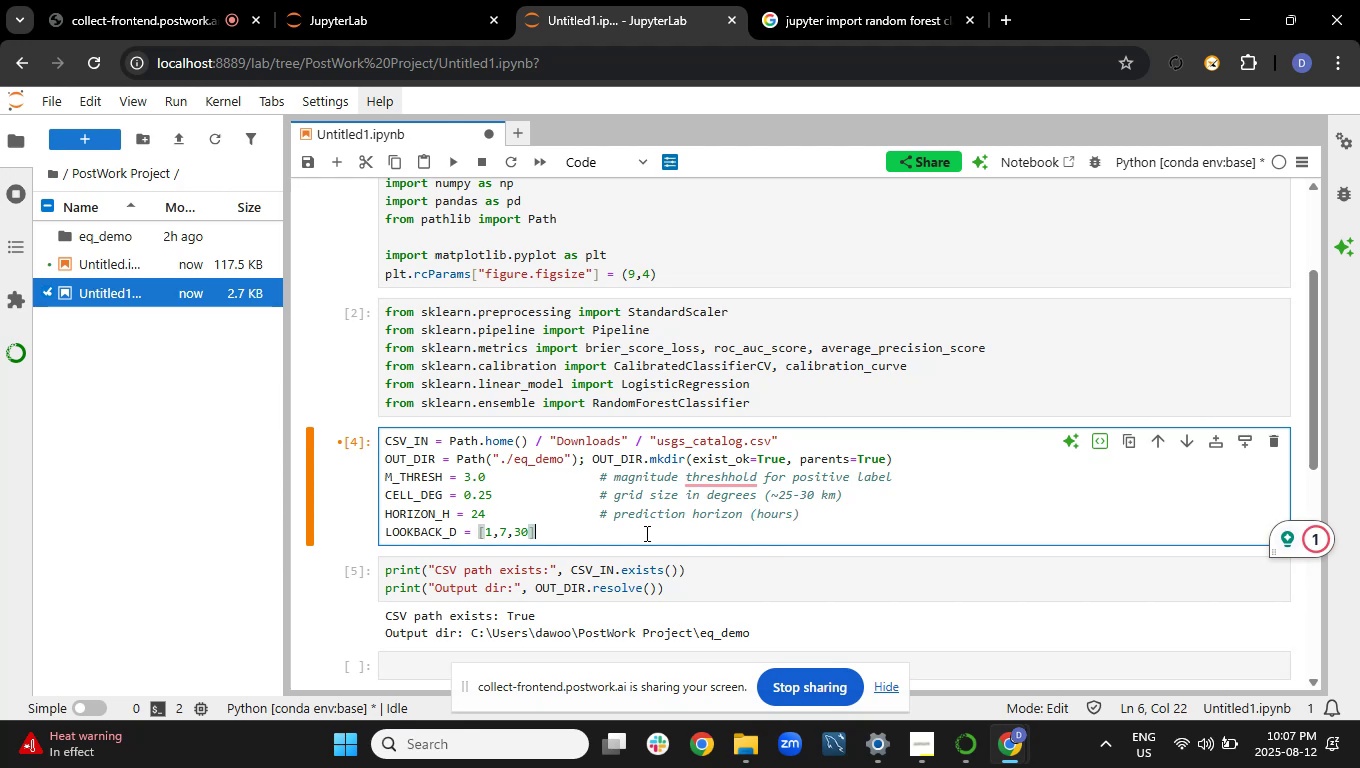 
hold_key(key=Space, duration=0.77)
 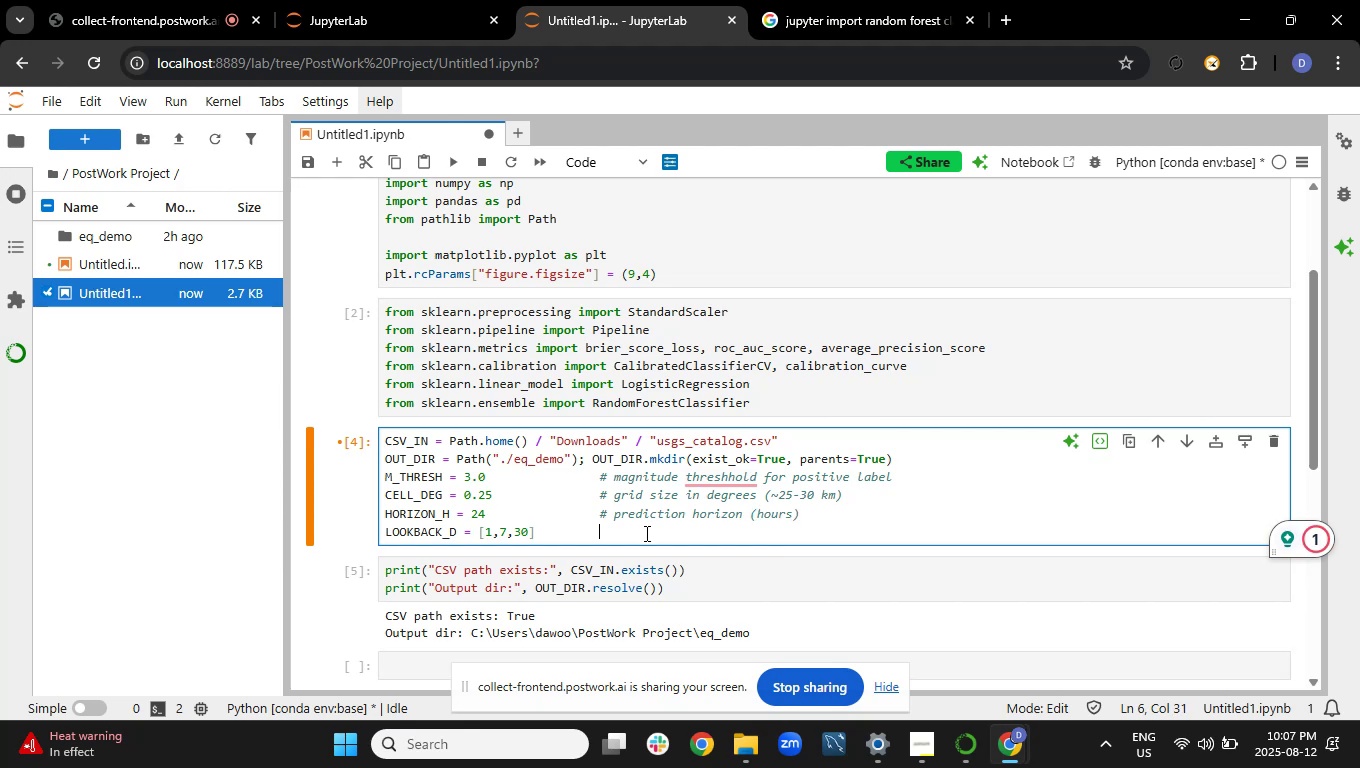 
type( )
key(Backspace)
type(# rolling windows (days))
 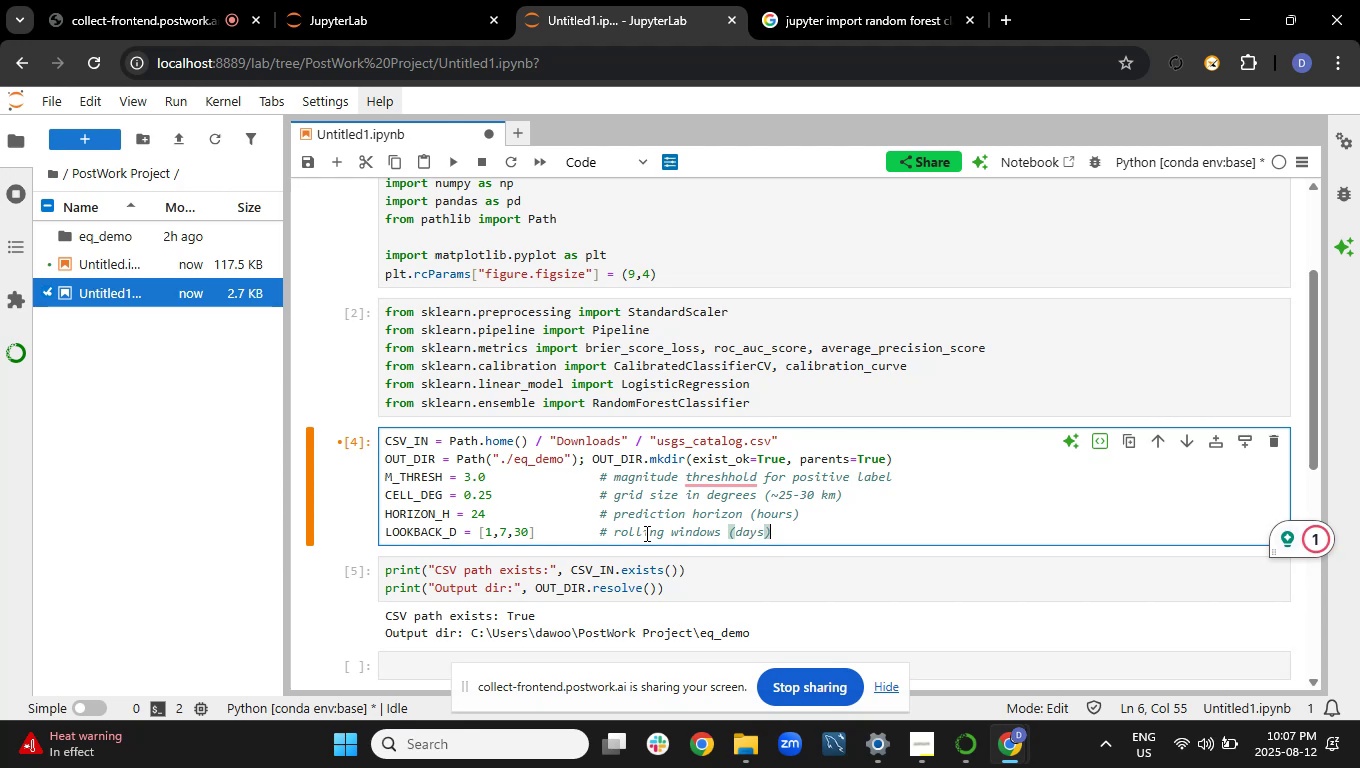 
scroll: coordinate [770, 553], scroll_direction: down, amount: 1.0
 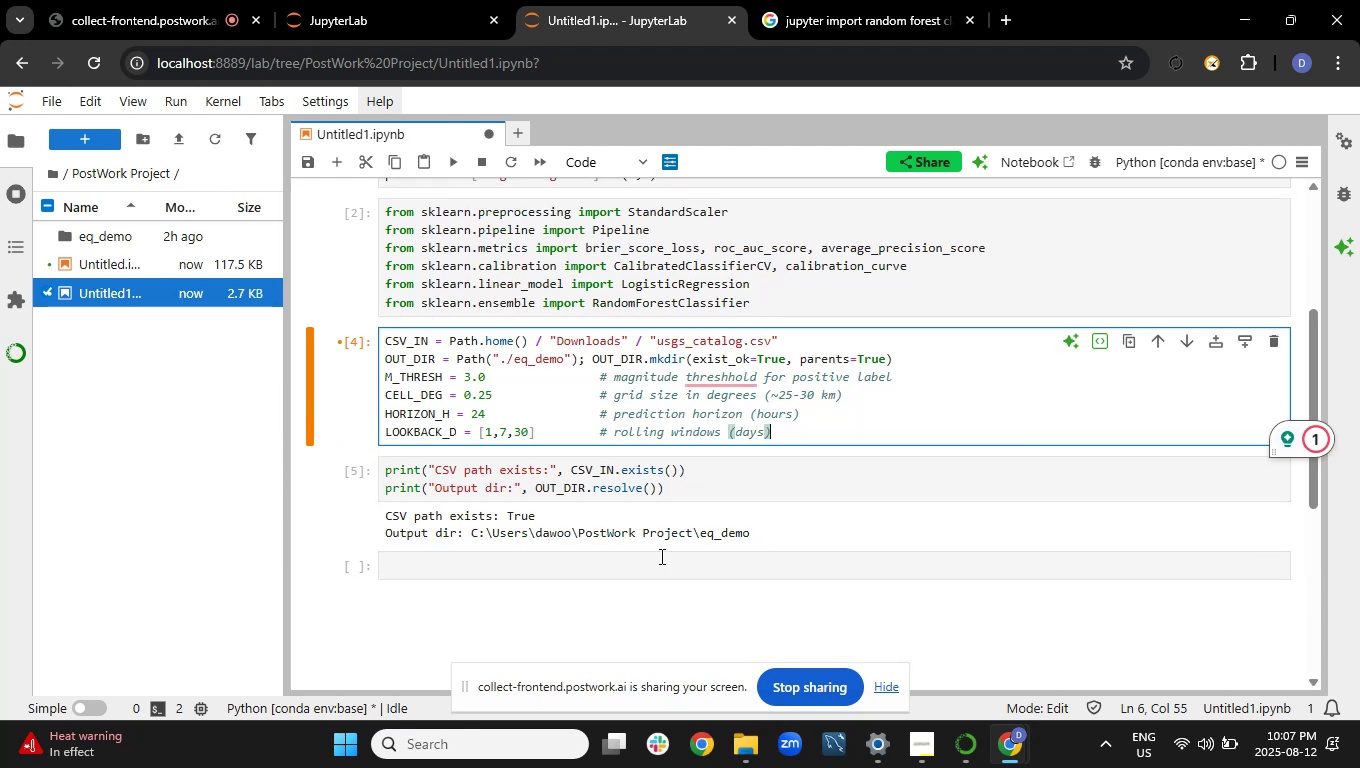 
left_click([655, 560])
 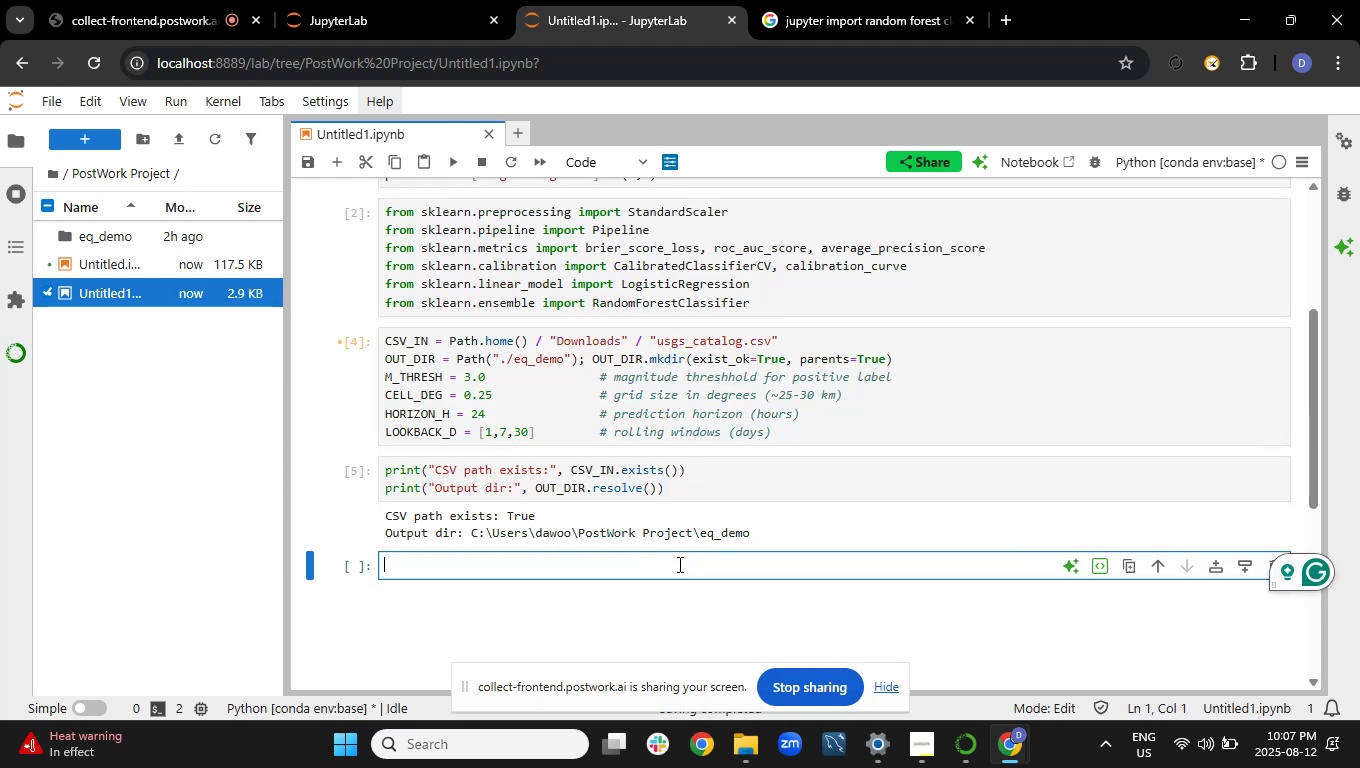 
wait(6.58)
 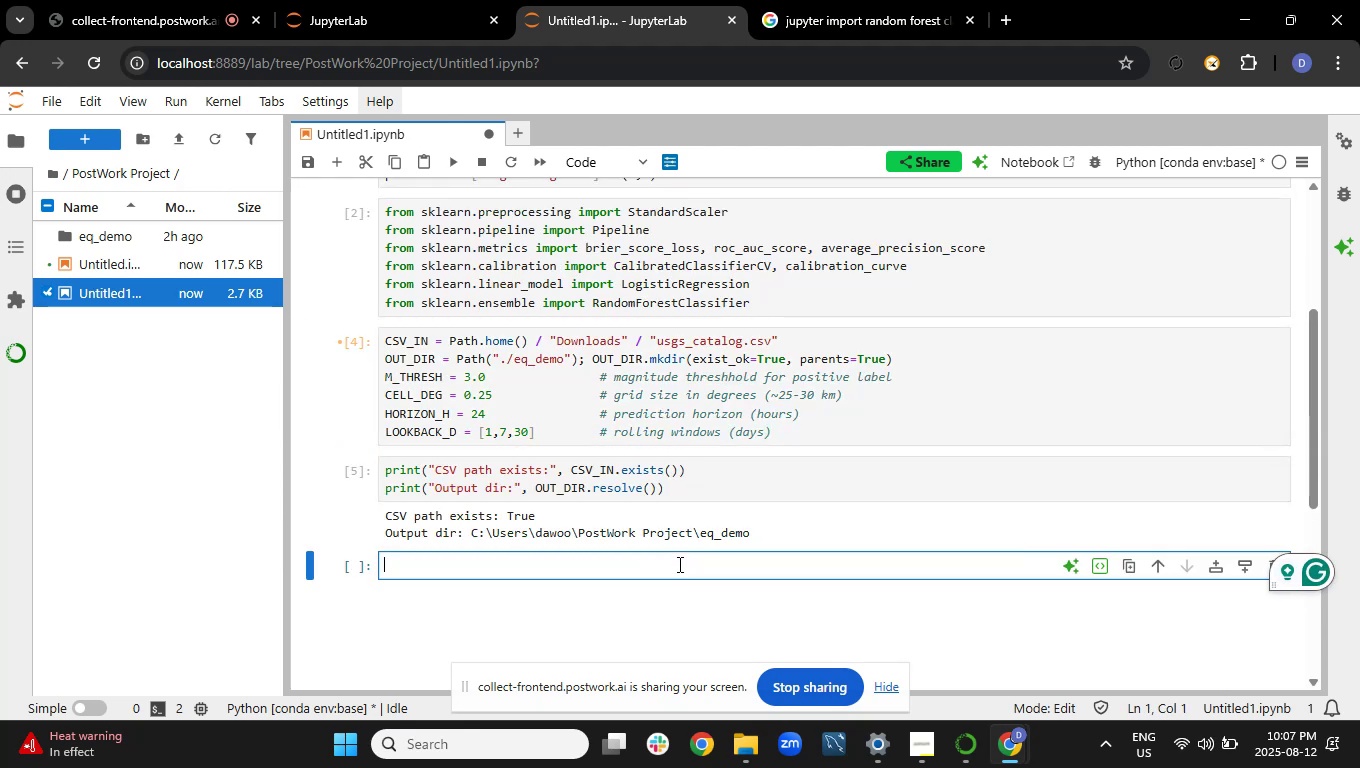 
key(CapsLock)
 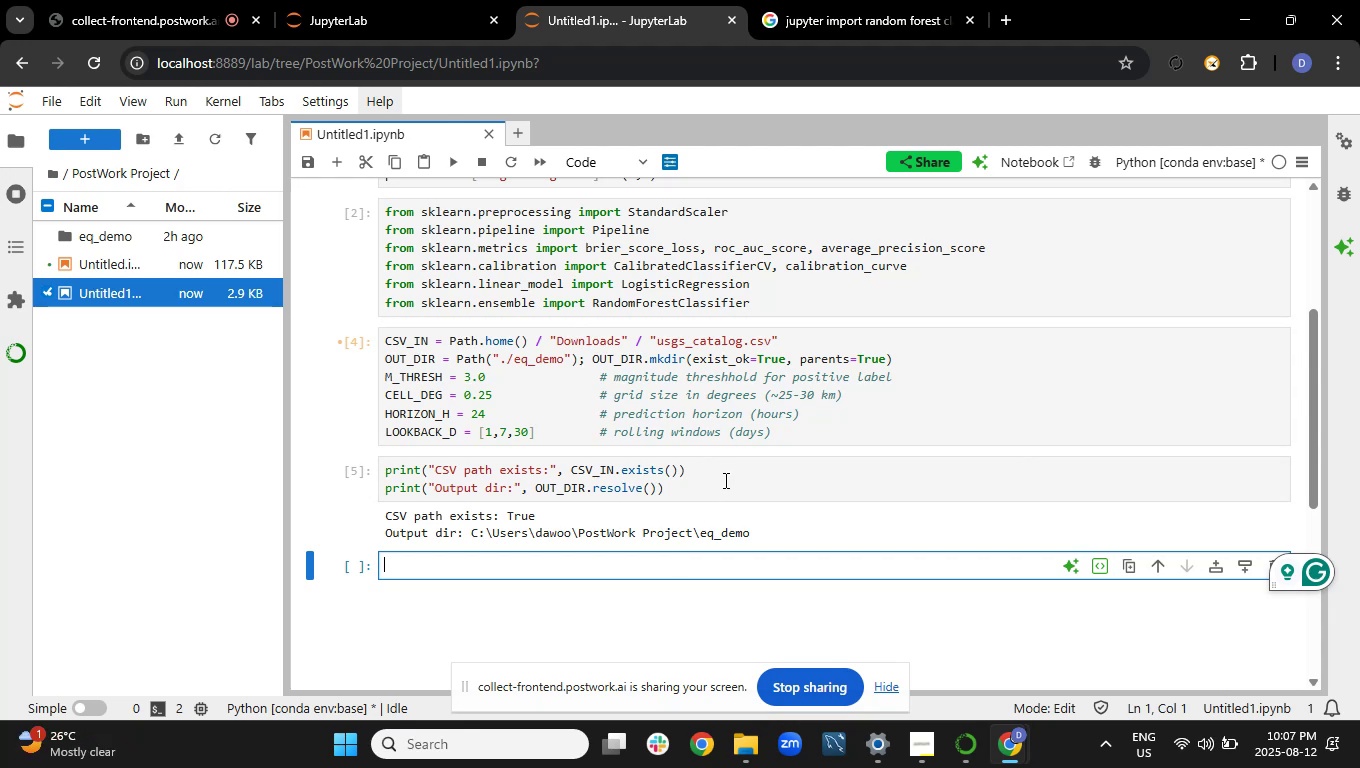 
left_click([801, 432])
 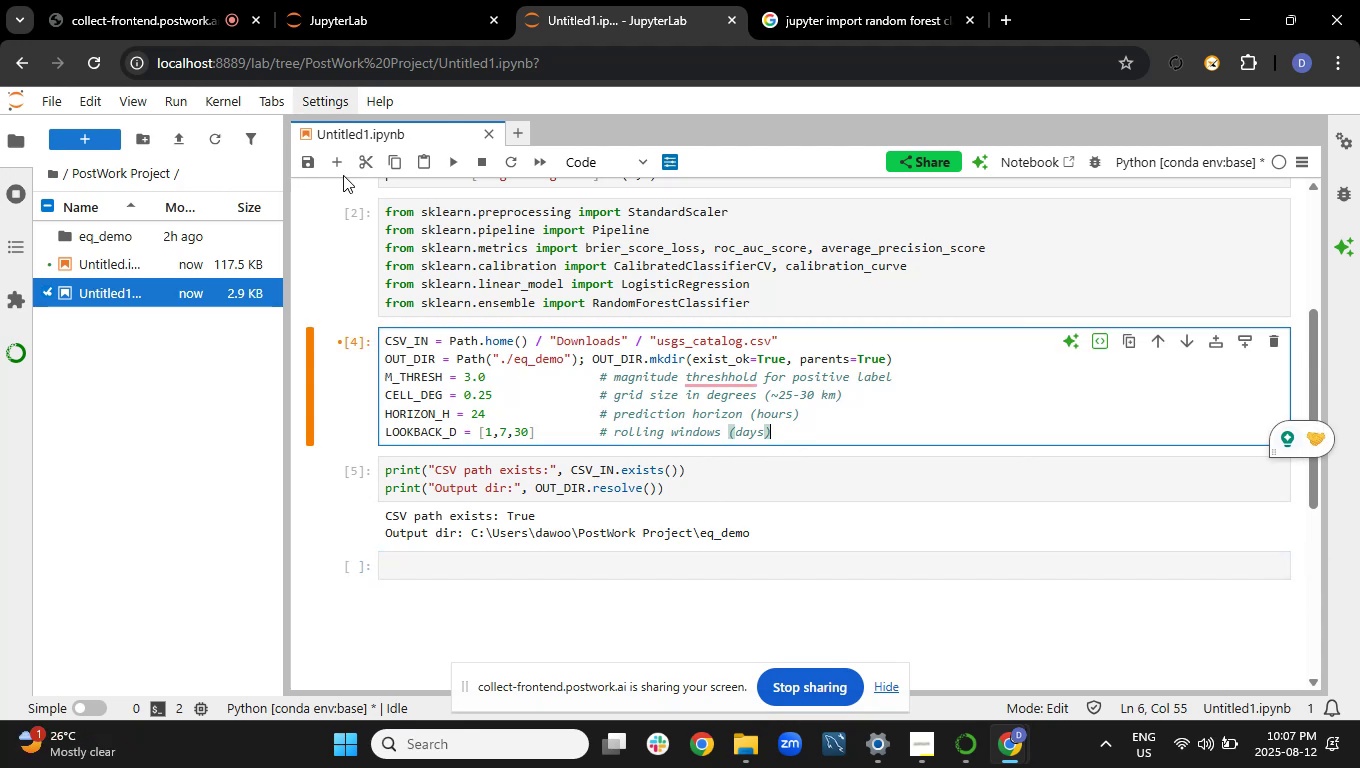 
left_click([343, 166])
 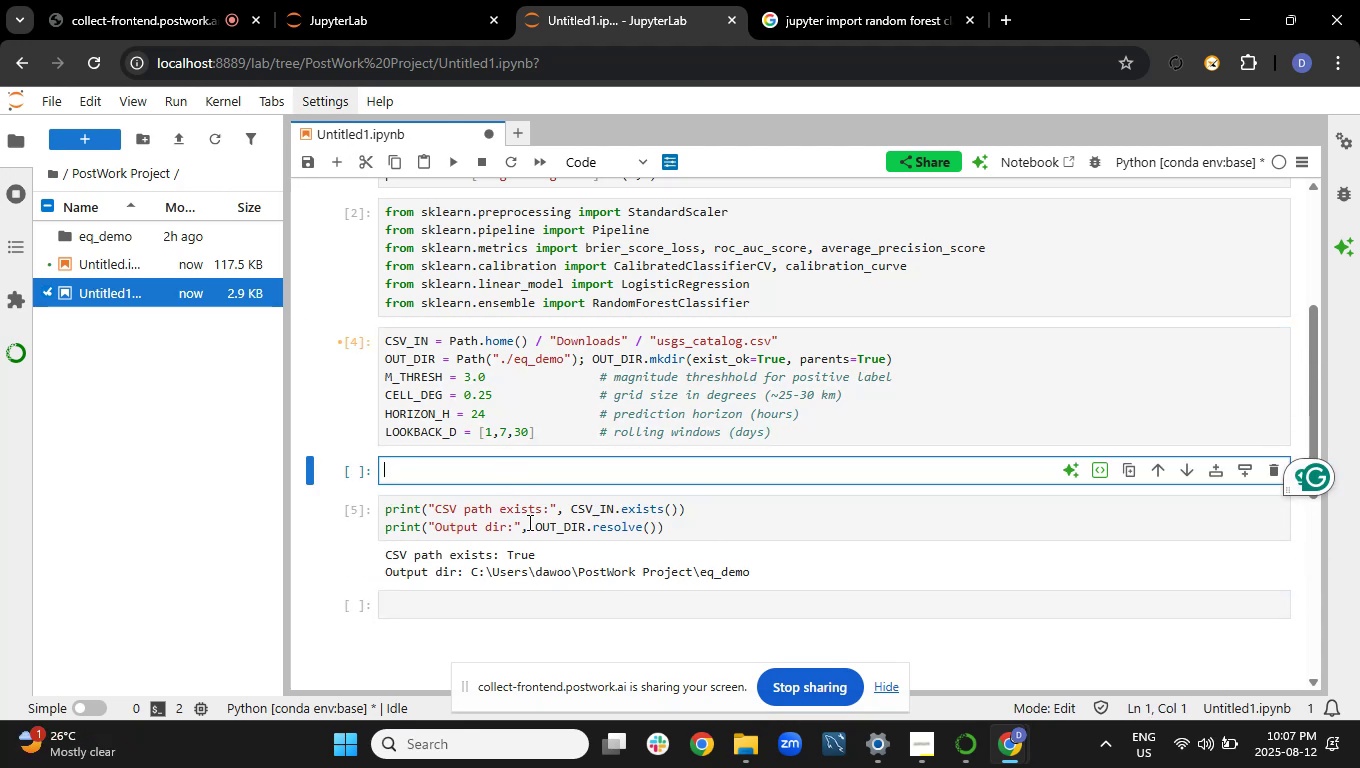 
right_click([528, 522])
 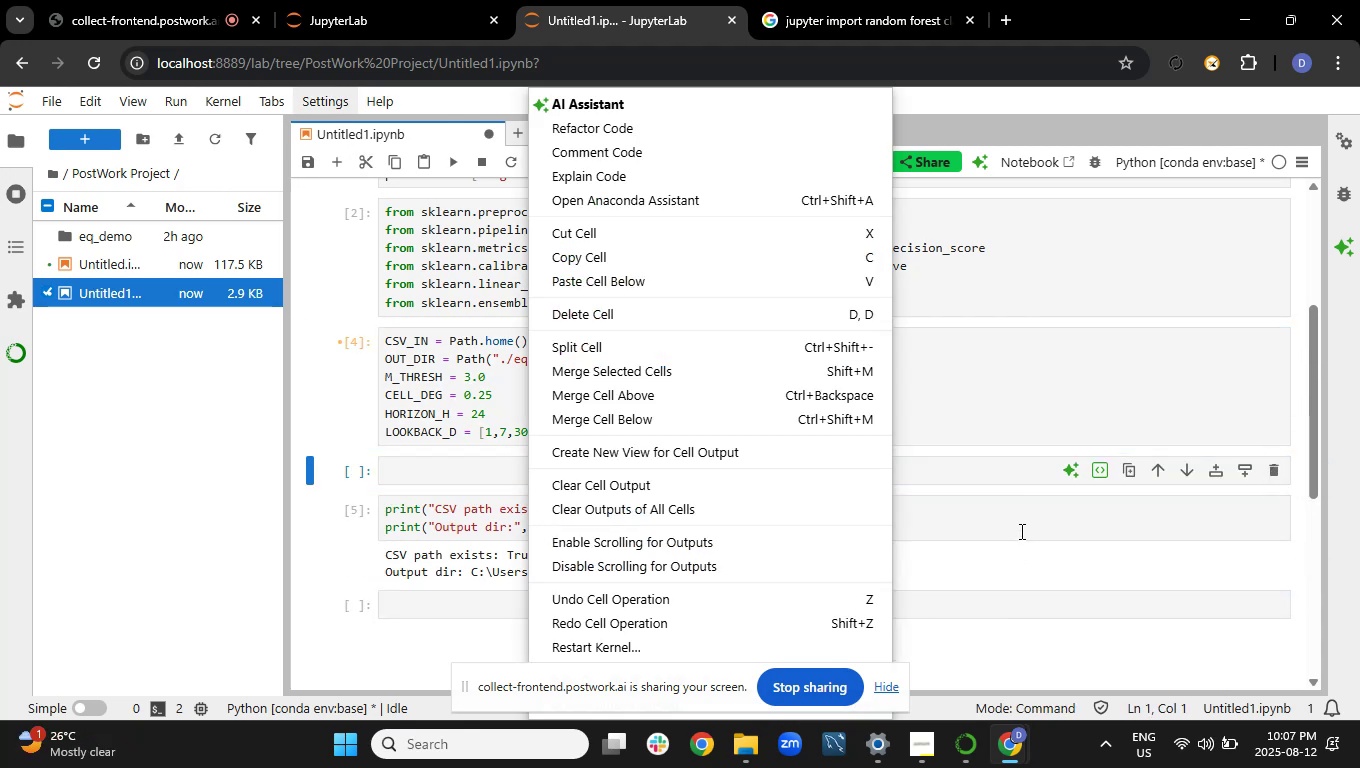 
left_click([1023, 523])
 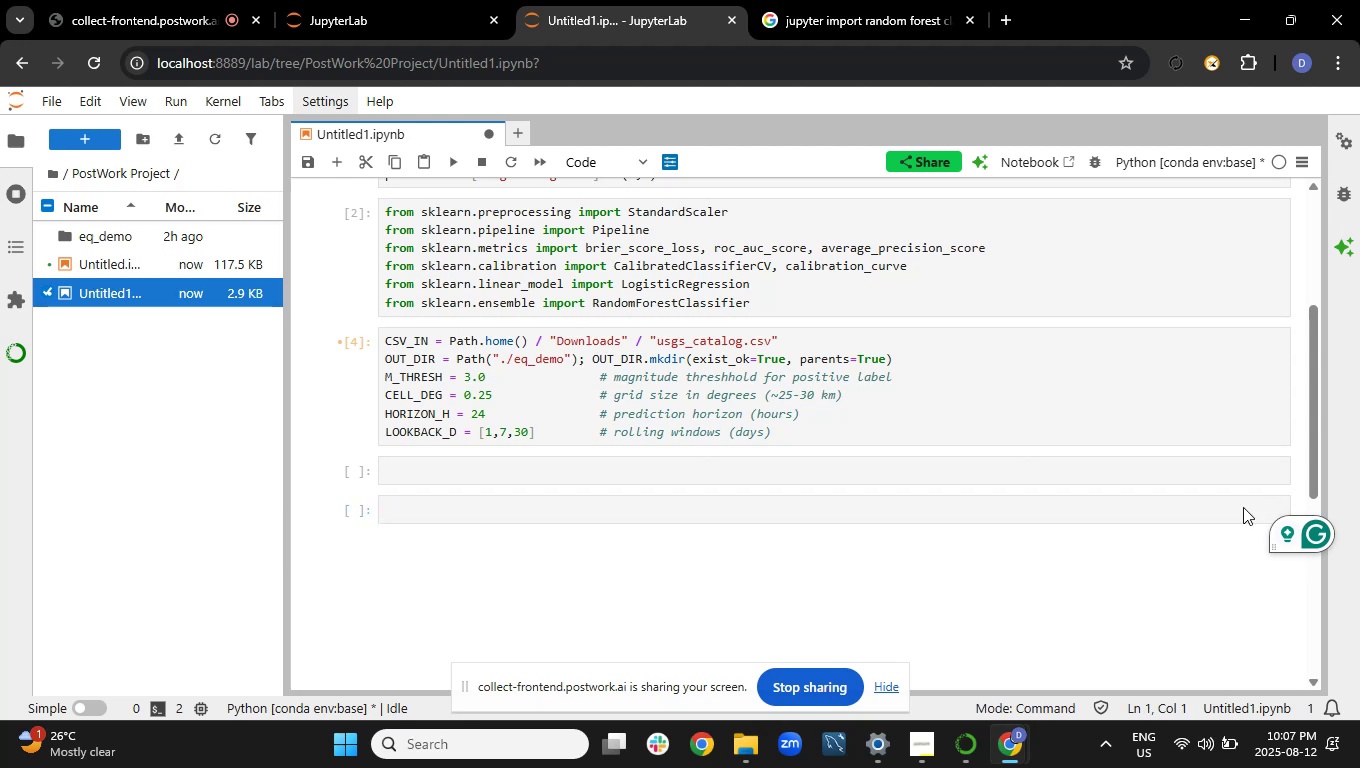 
left_click([1009, 467])
 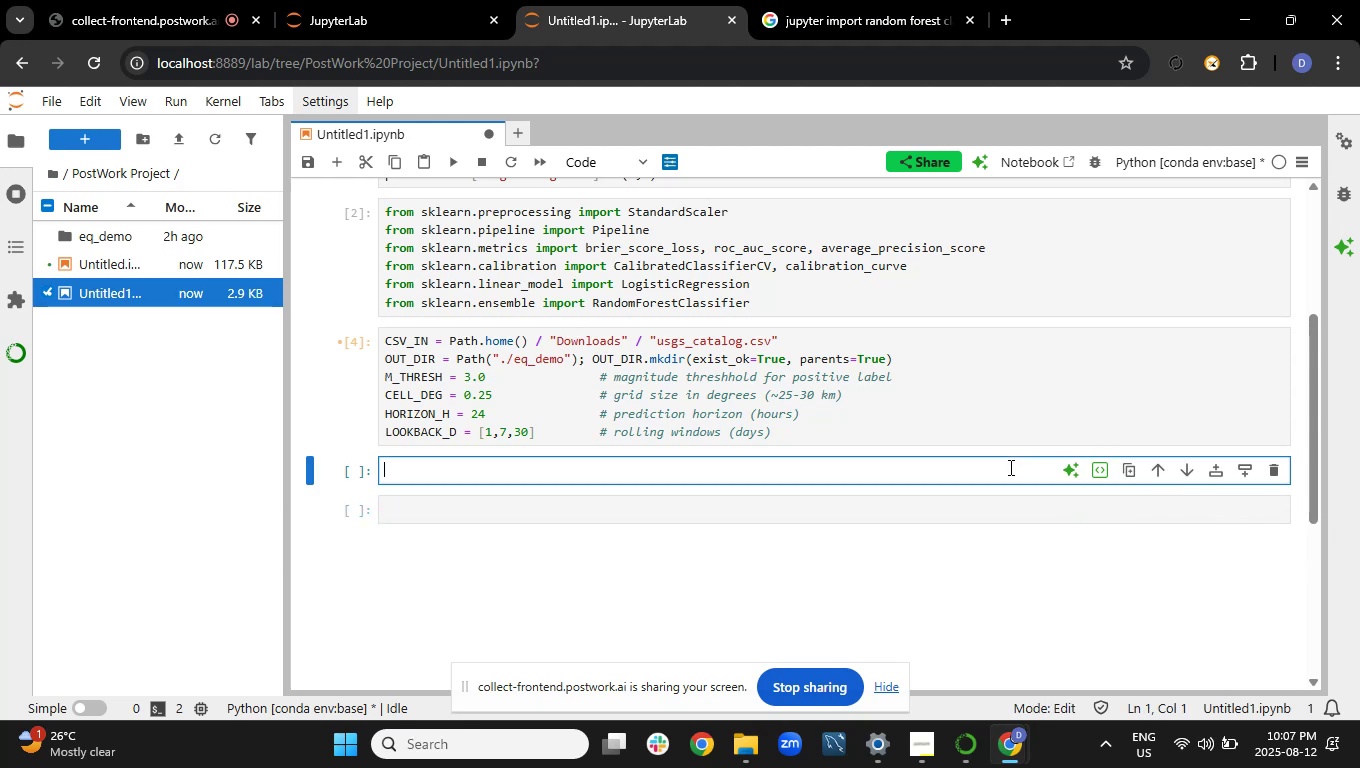 
type(FAST_DEMO = True)
 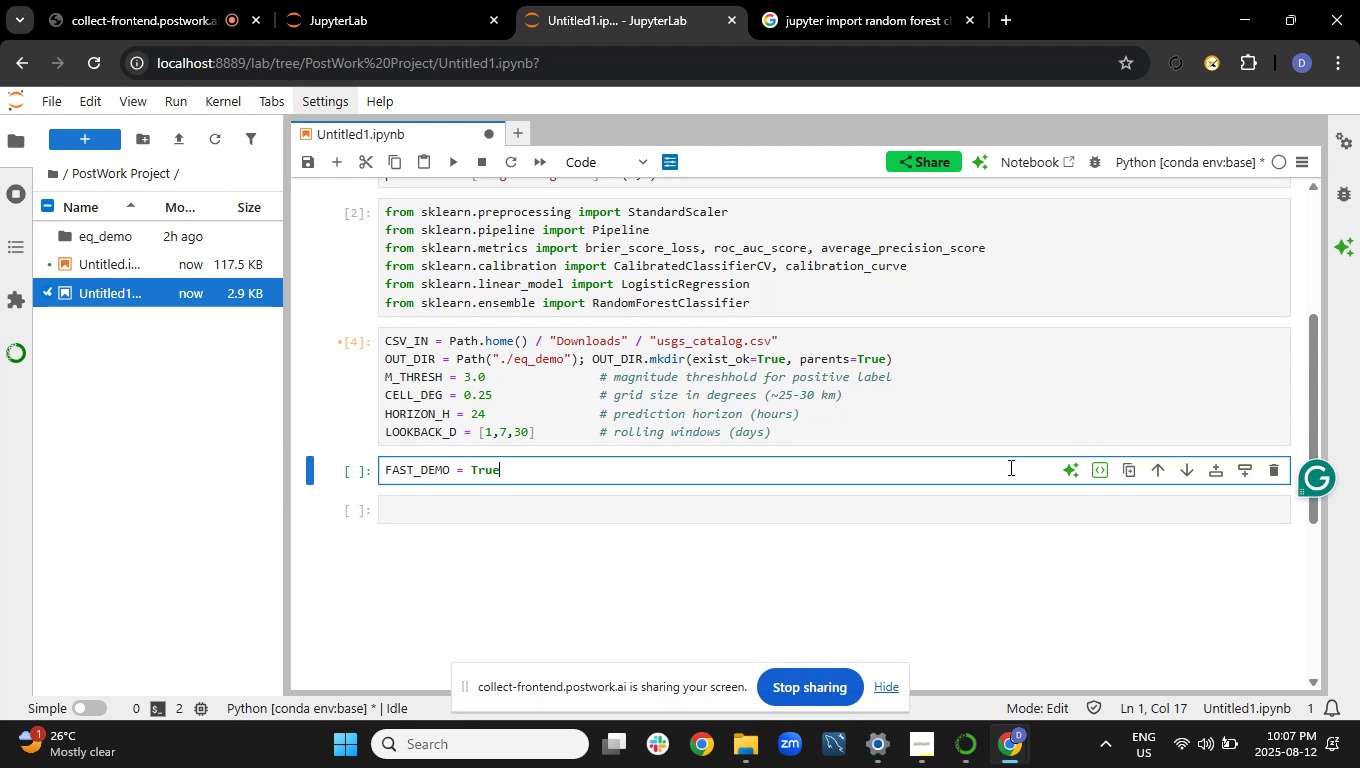 
key(Enter)
 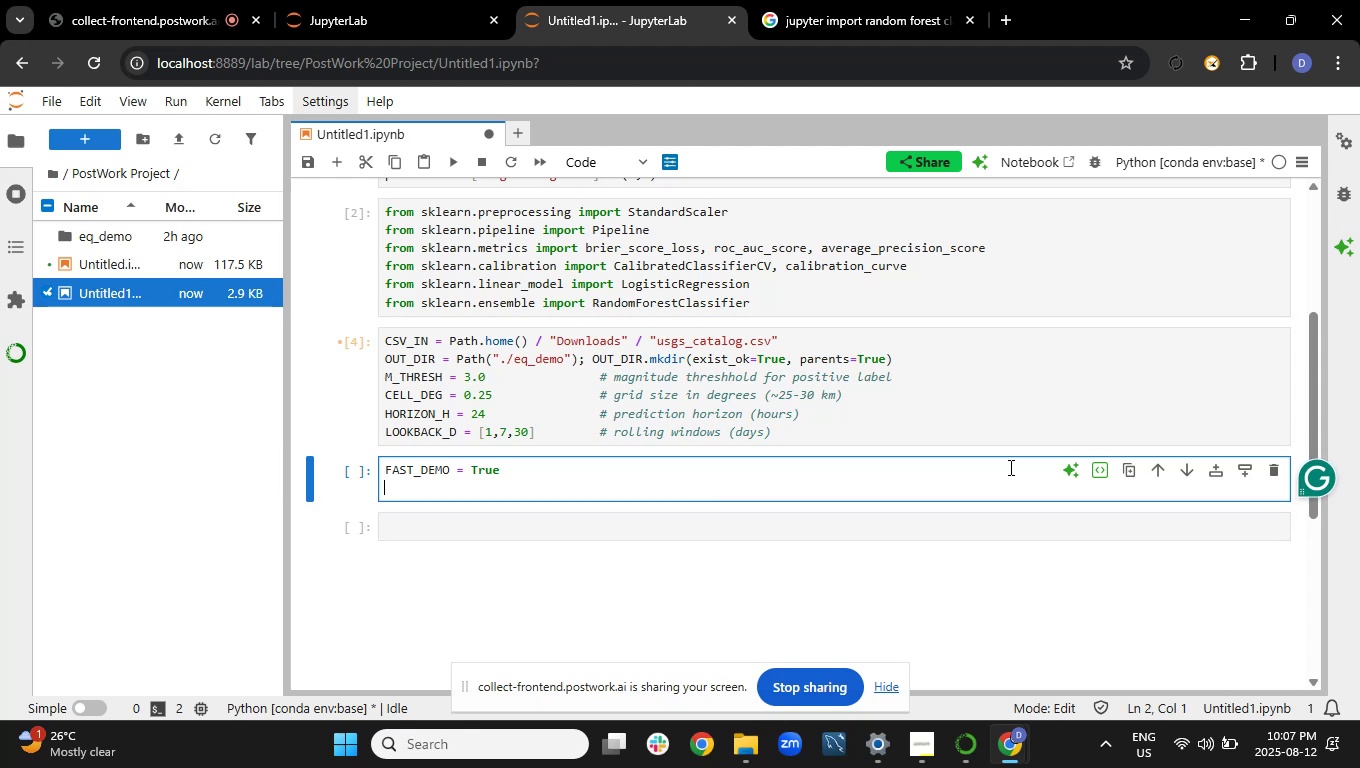 
type(DEMO_ROWS = 75000)
 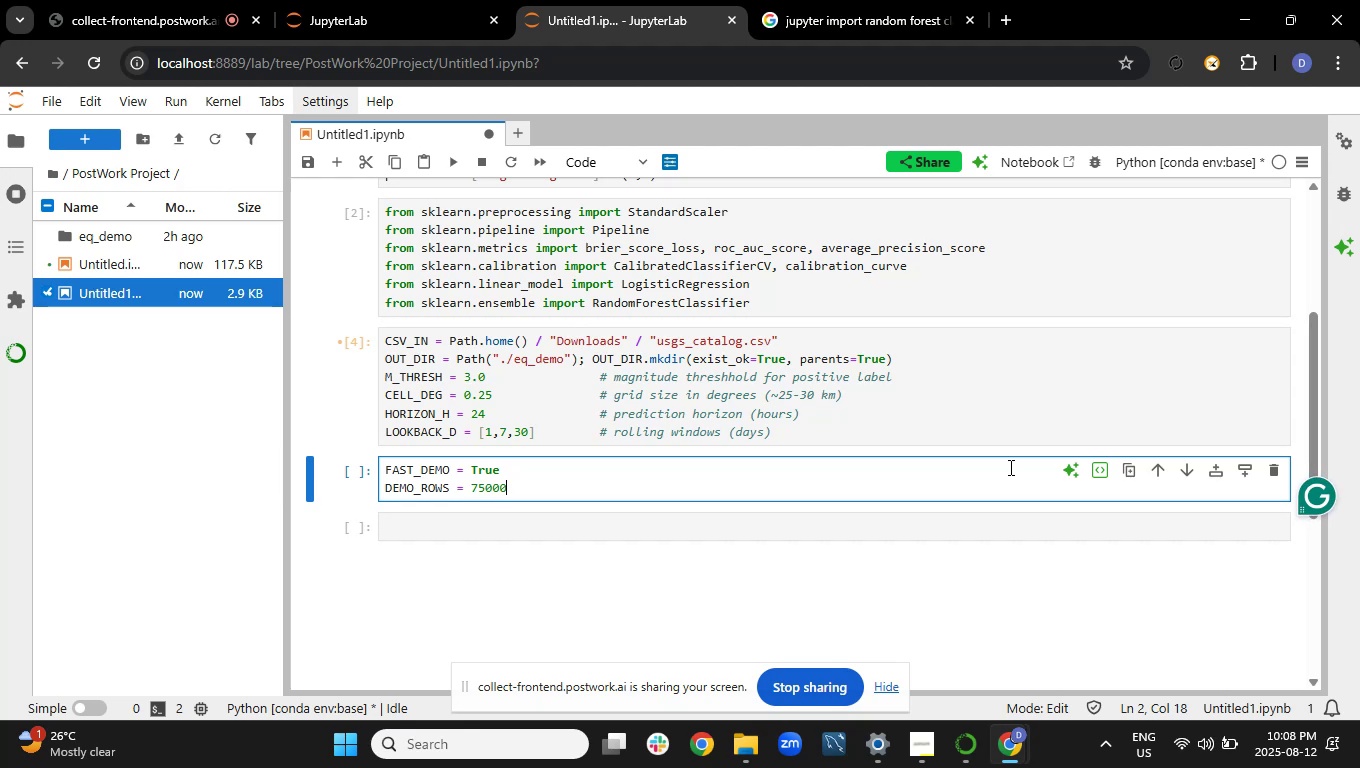 
key(Enter)
 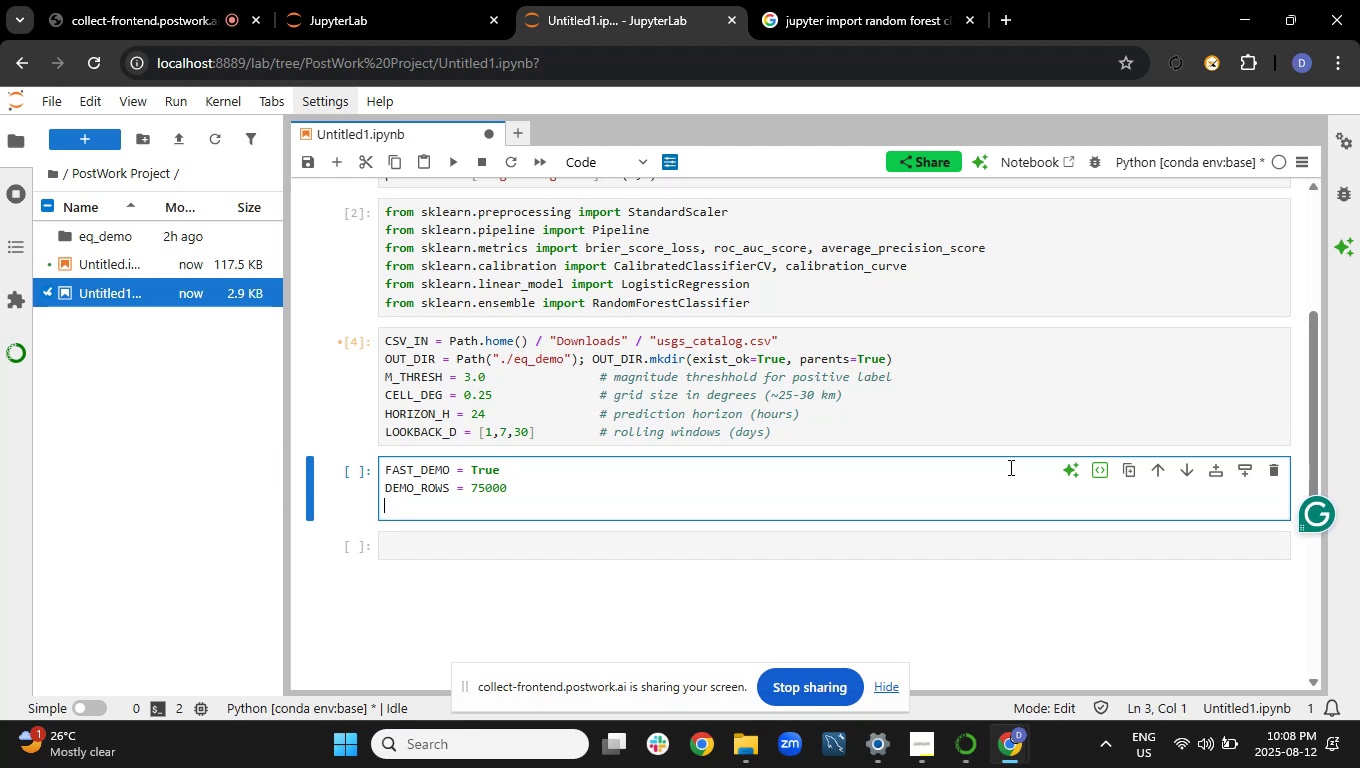 
type(RNG = np.ram)
key(Backspace)
type(ndom)
 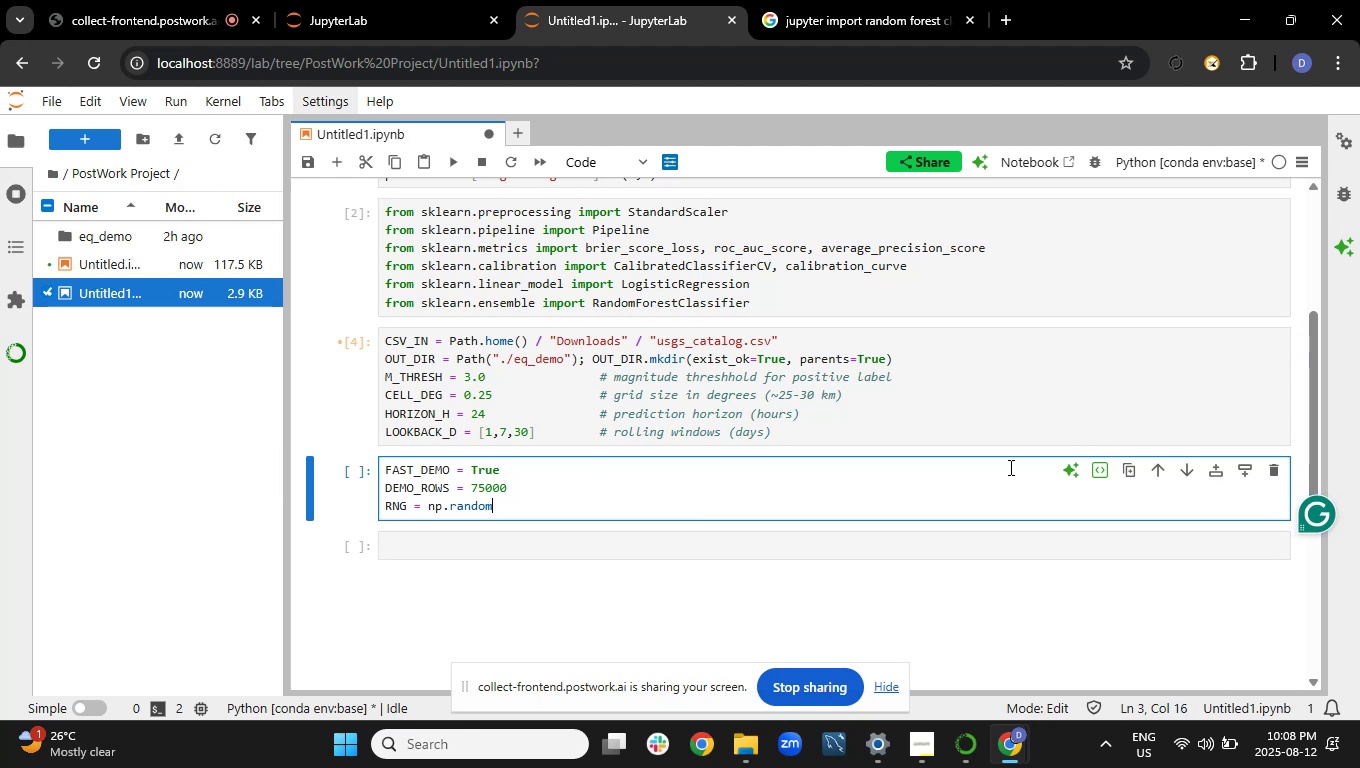 
type(.default_rng(2)
key(Backspace)
type(42))
 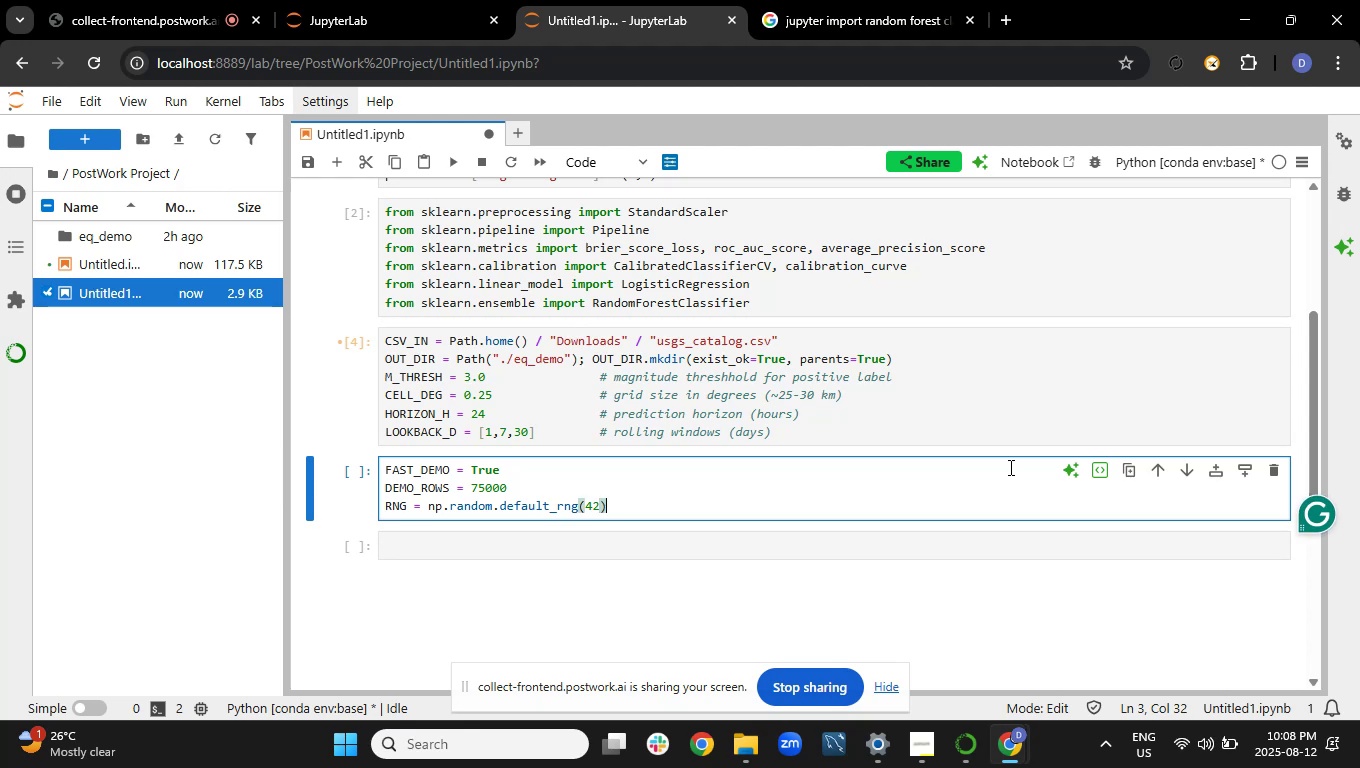 
left_click([572, 479])
 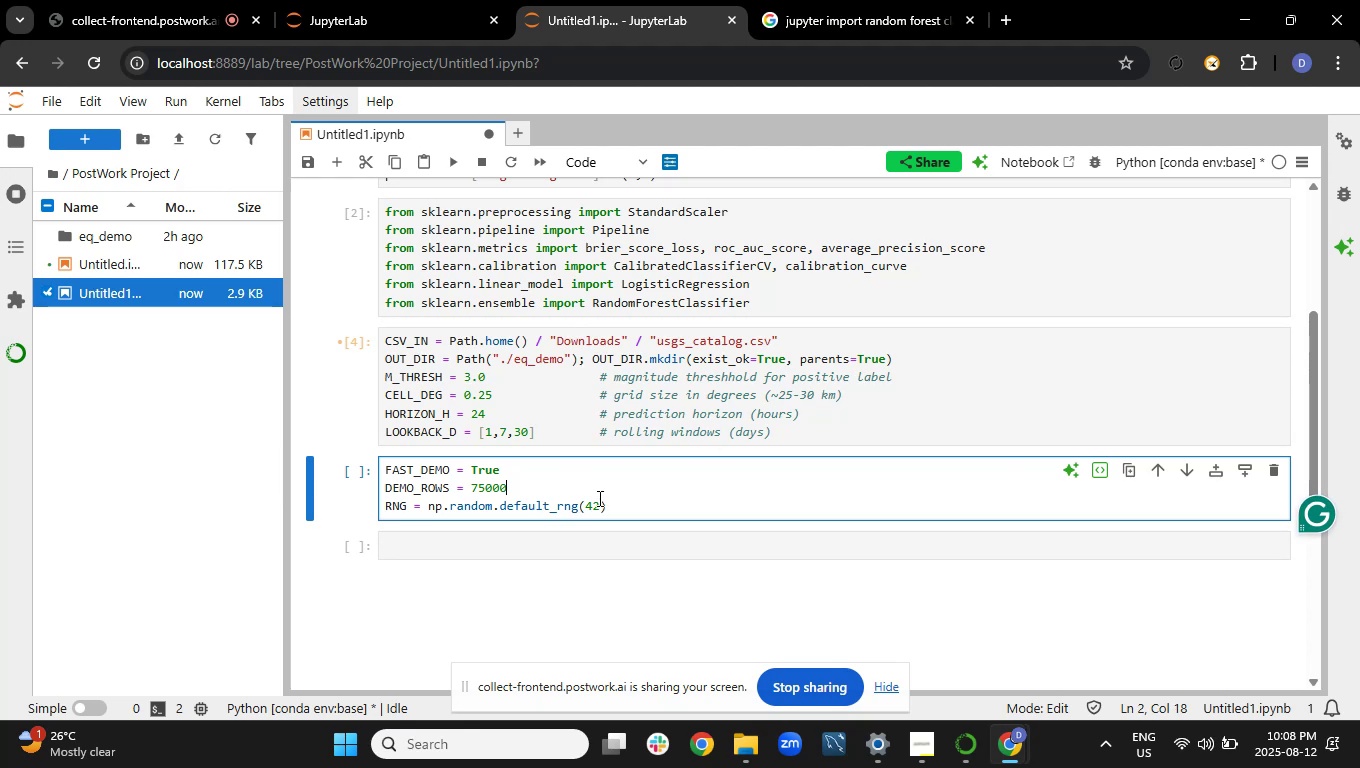 
hold_key(key=Space, duration=0.85)
 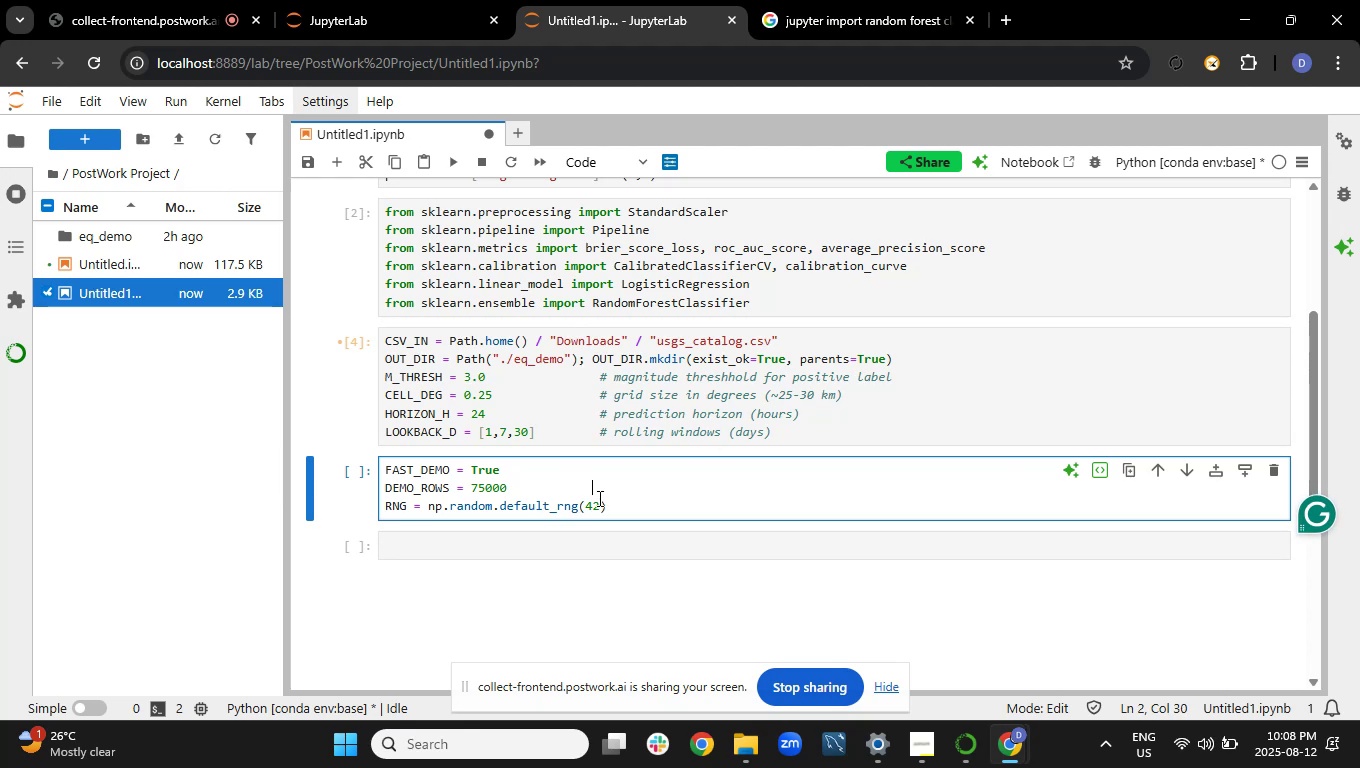 
type(# lower for faster u)
key(Backspace)
type(runtime)
 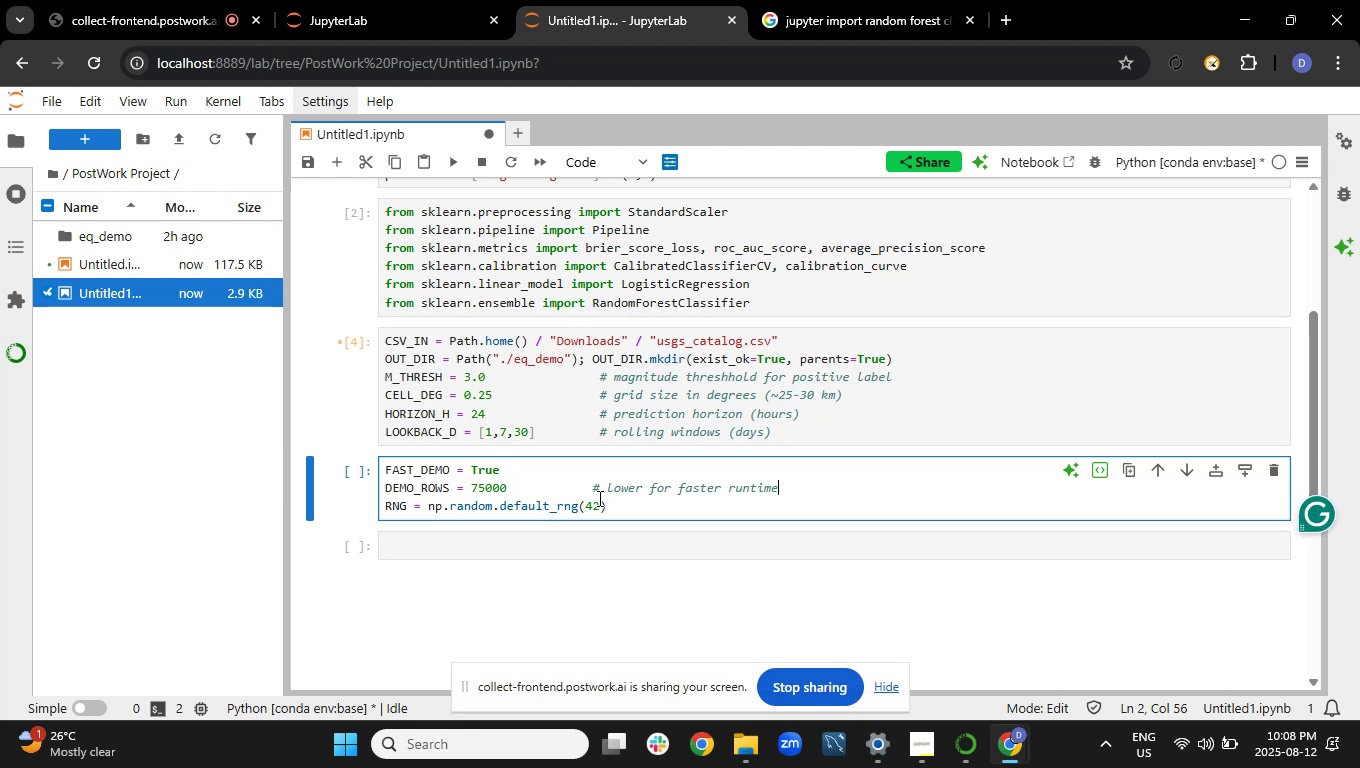 
wait(5.99)
 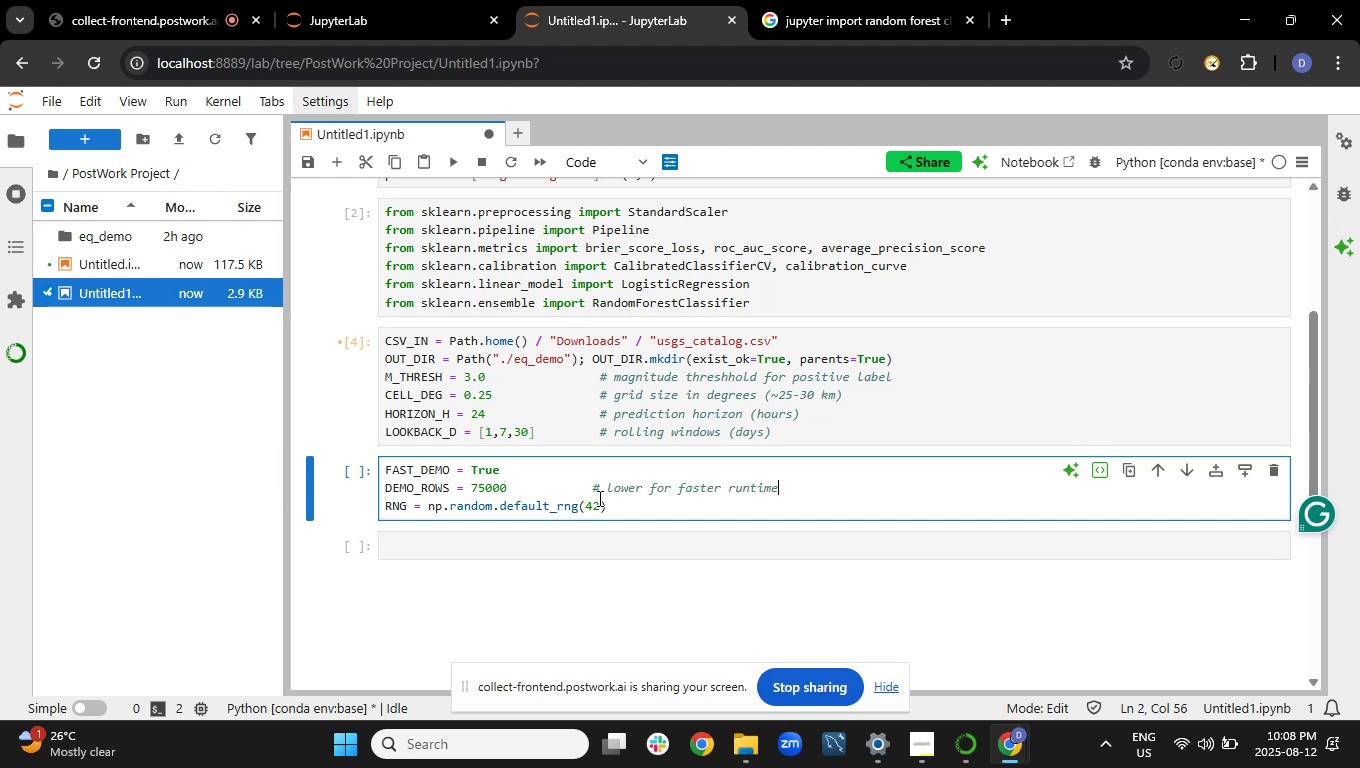 
left_click([543, 420])
 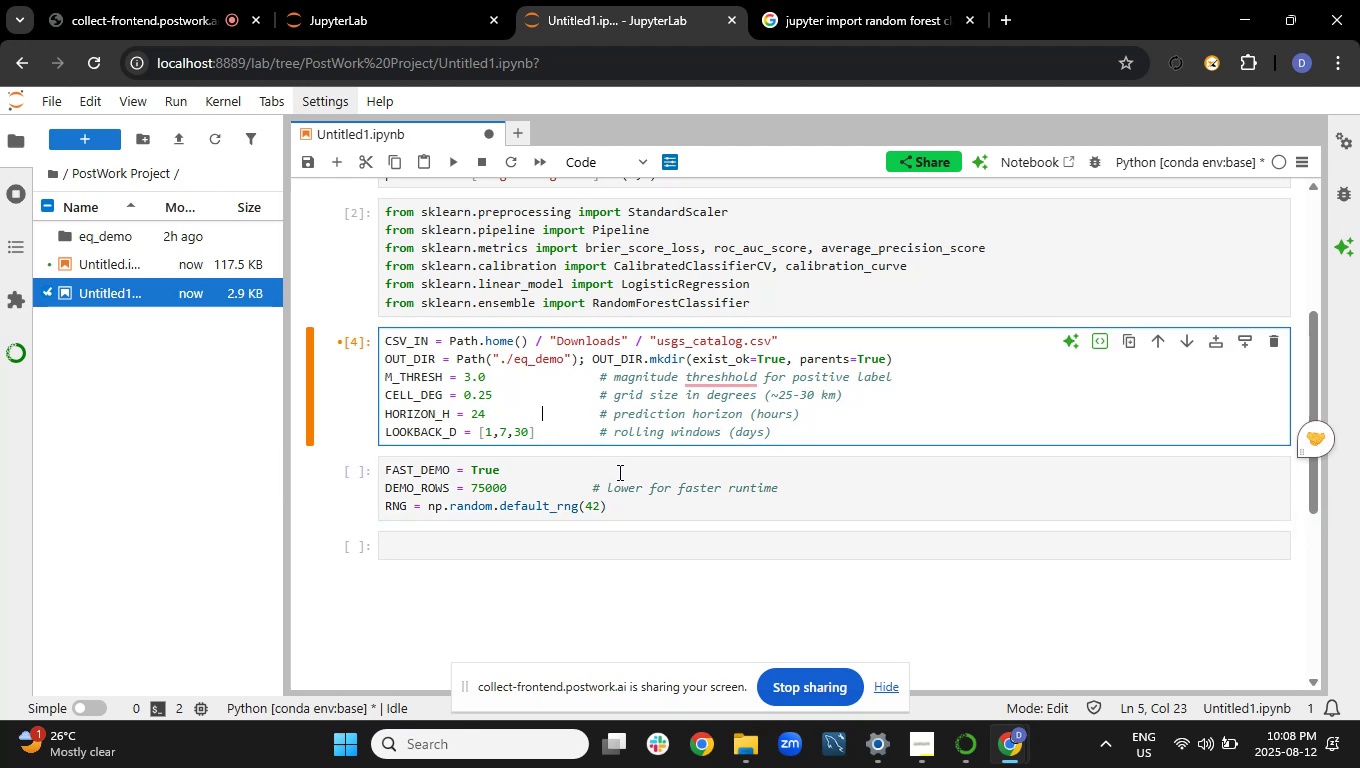 
key(Shift+ShiftRight)
 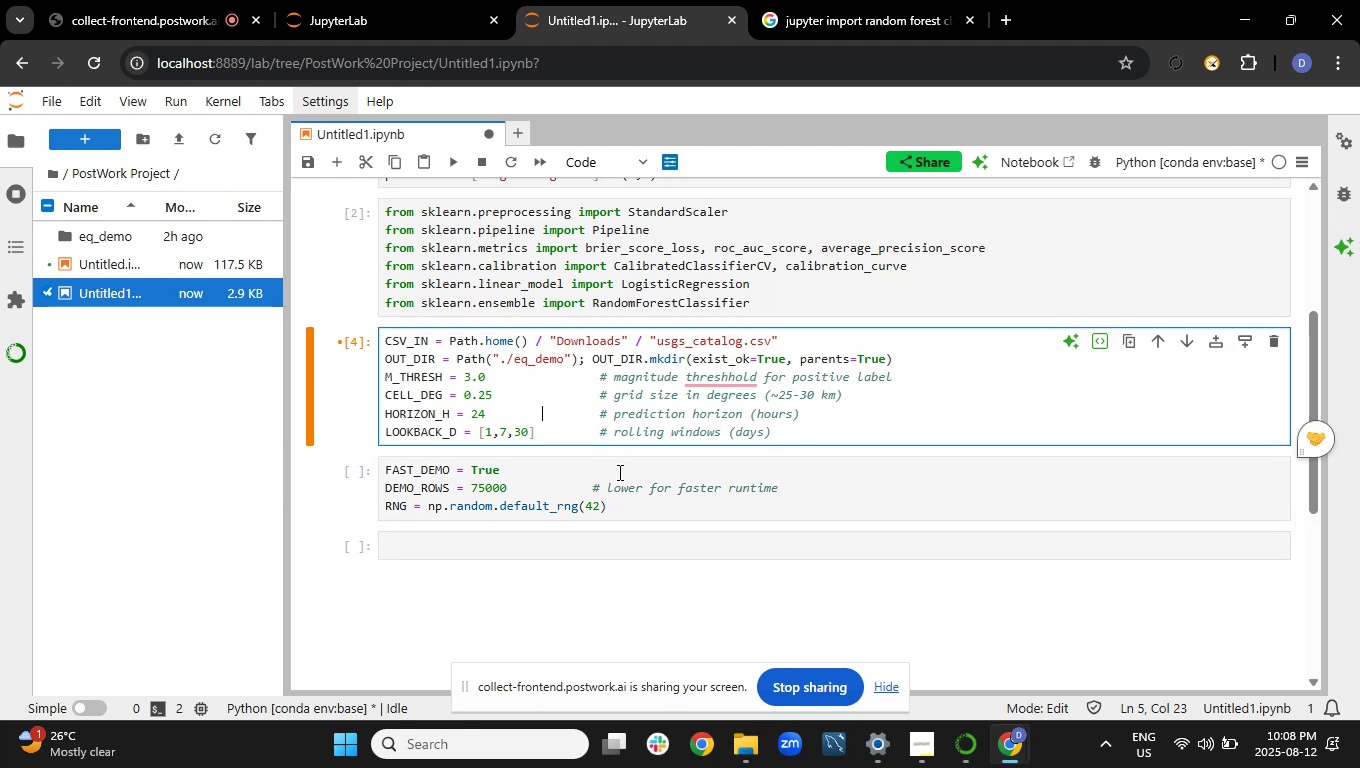 
key(Shift+Enter)
 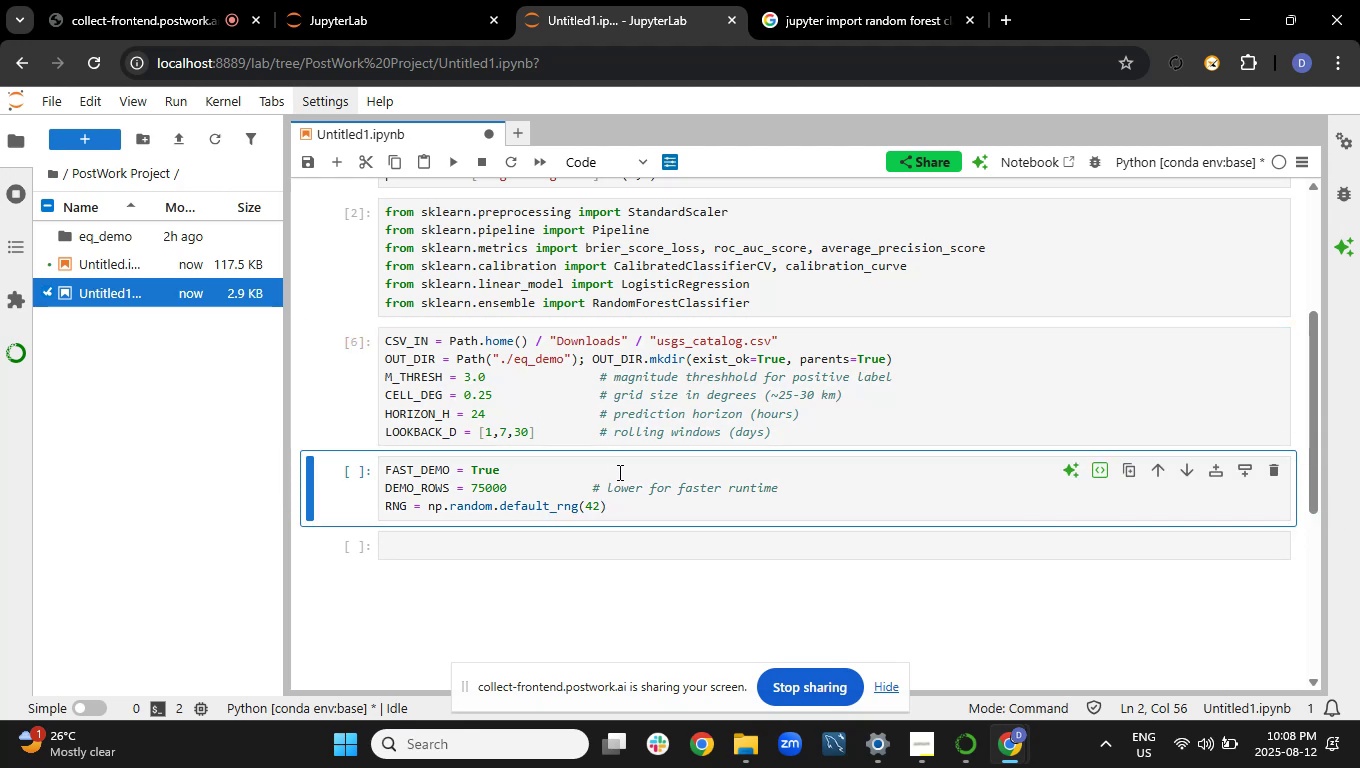 
key(Shift+Enter)
 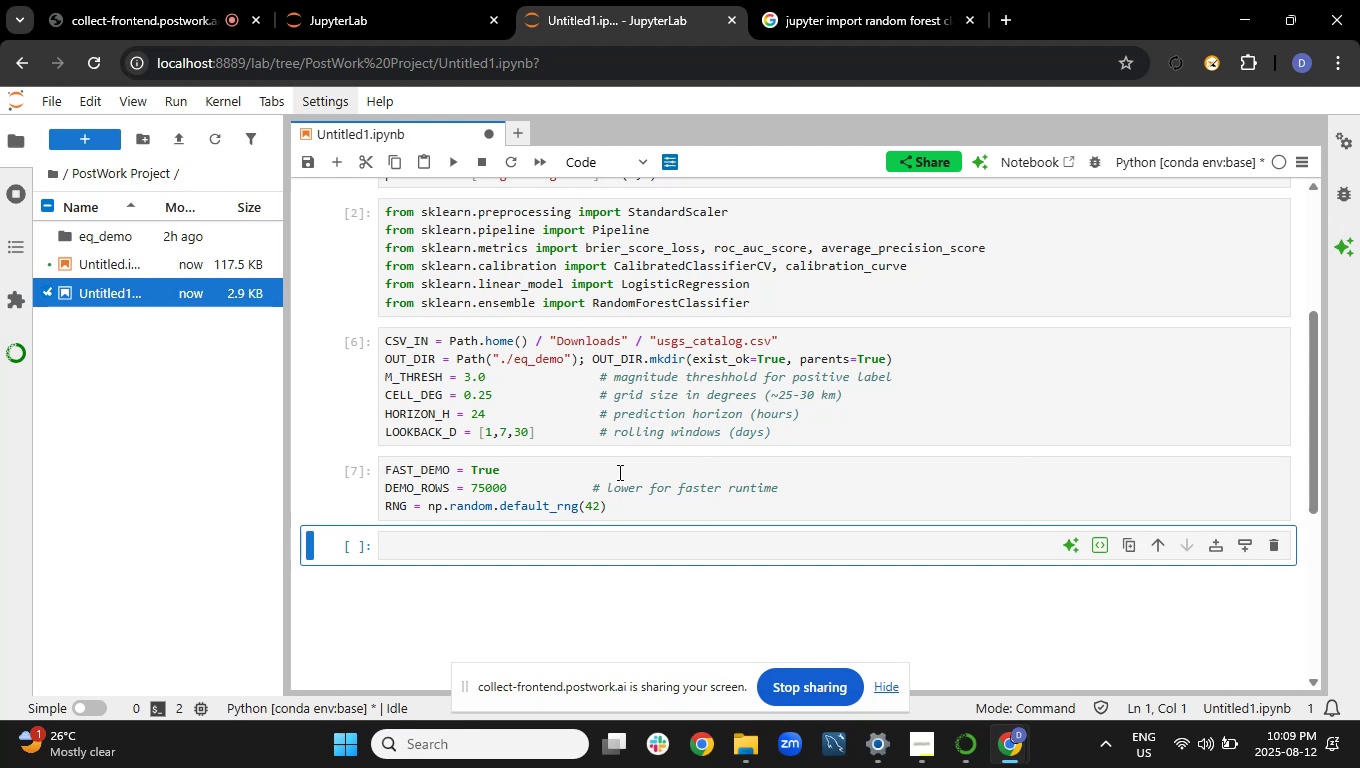 
wait(23.85)
 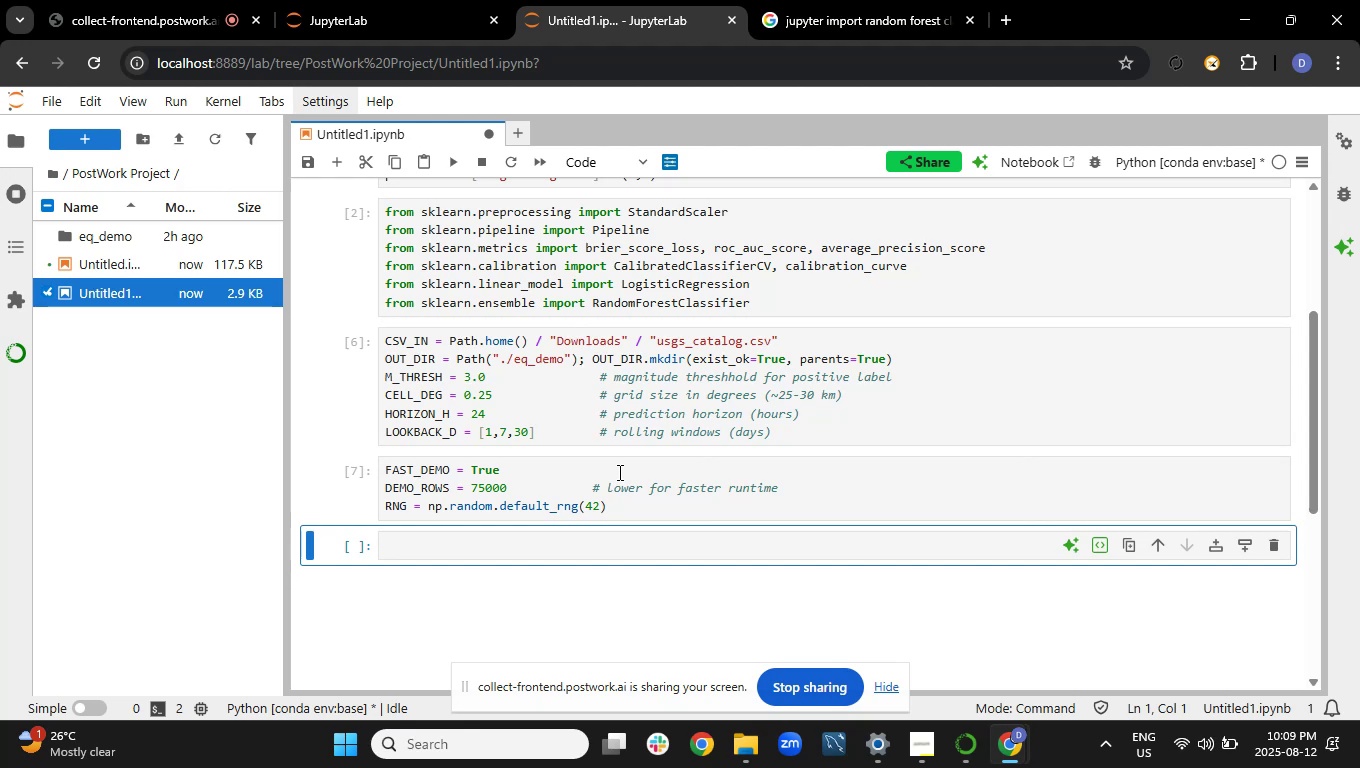 
type(df)
 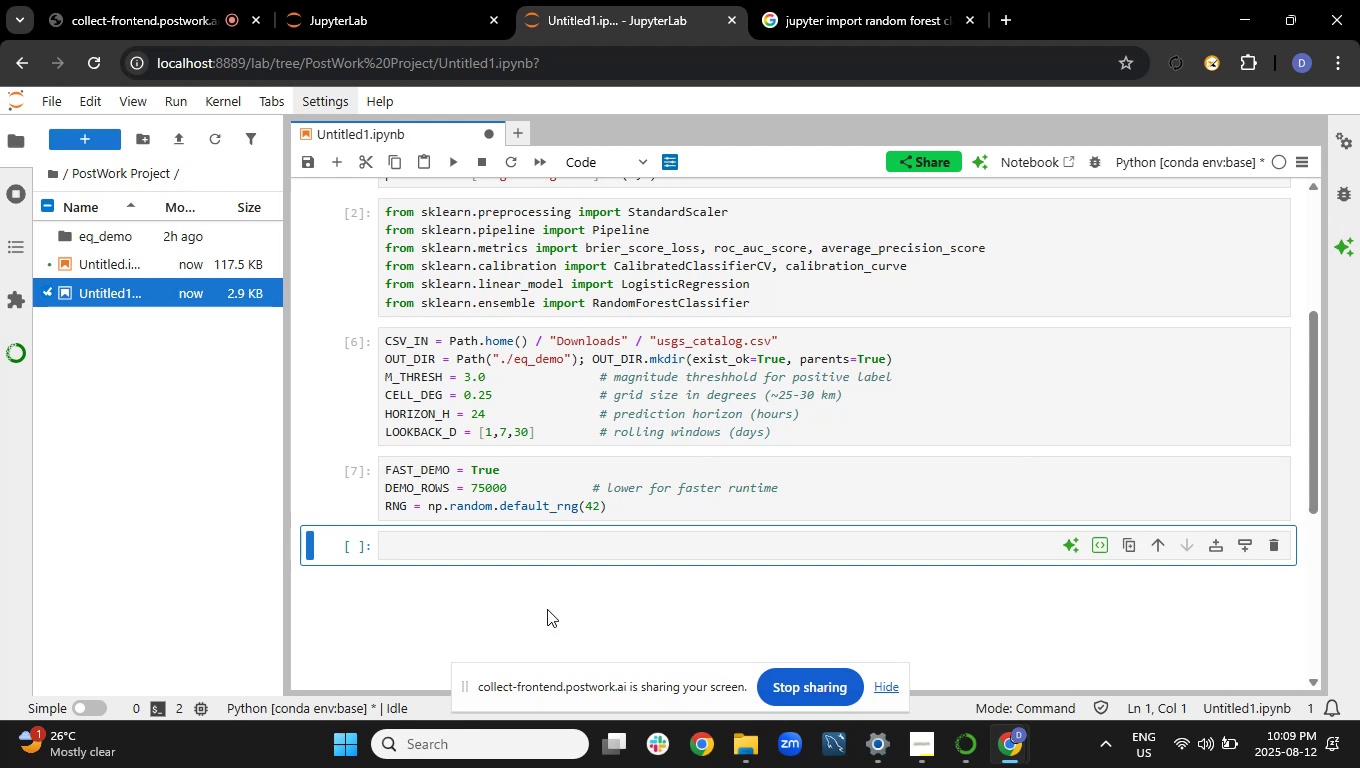 
left_click([559, 539])
 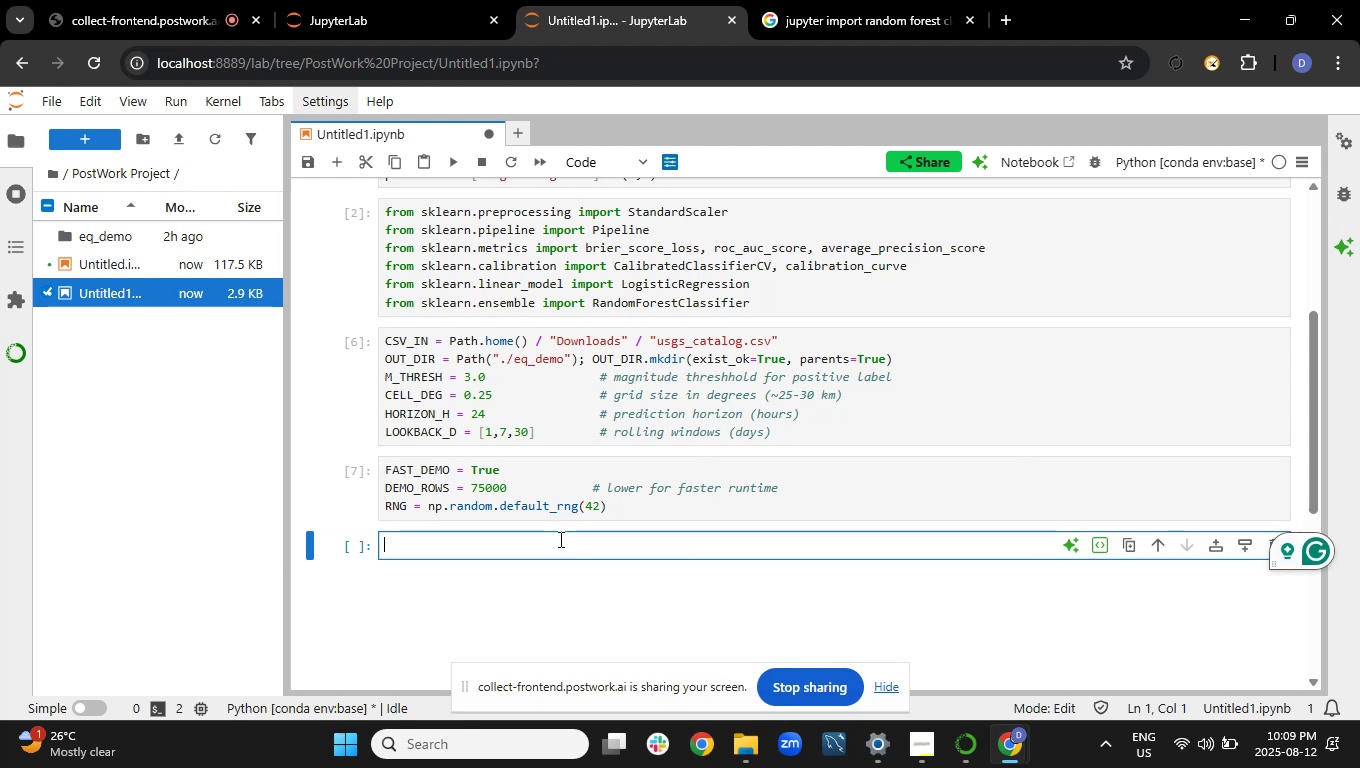 
type(df = pd.read_csv)
 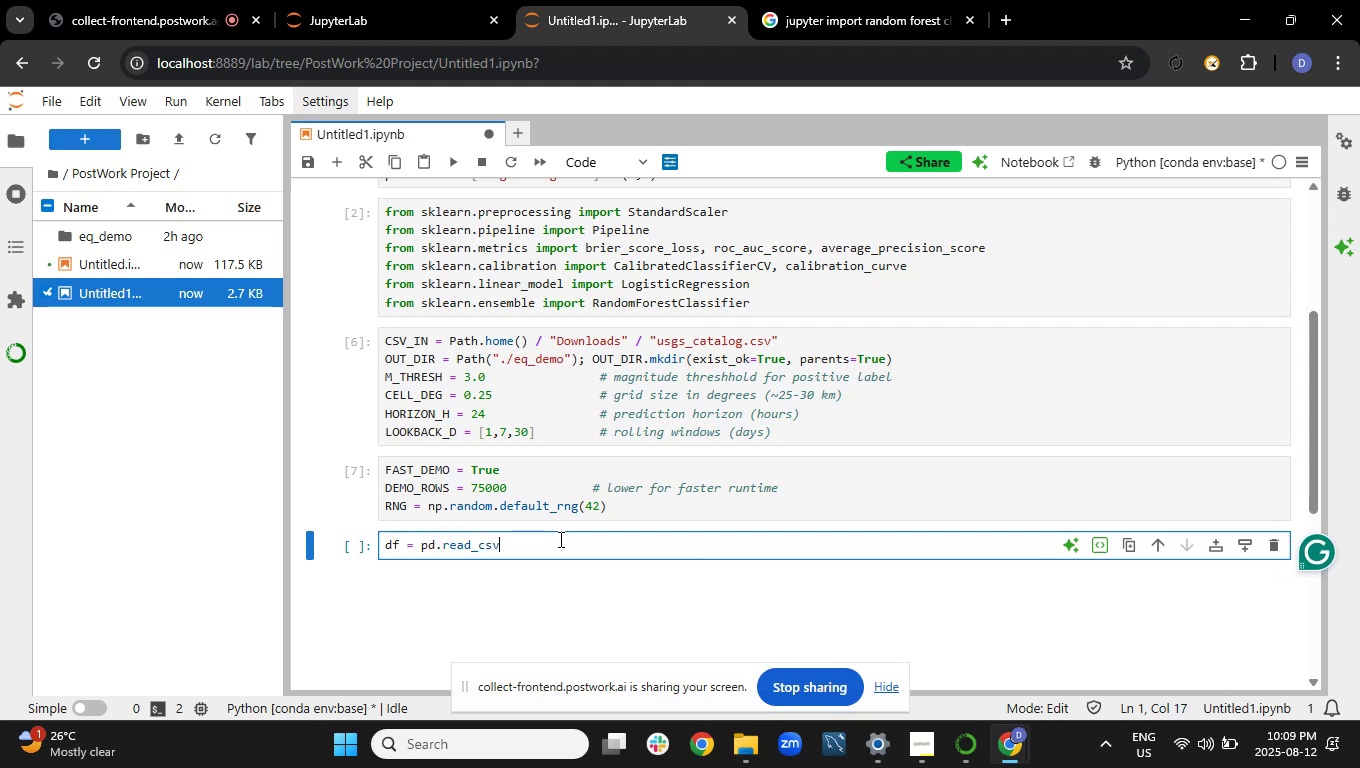 
type((CSV_IN, parse_dates= ["time'])
 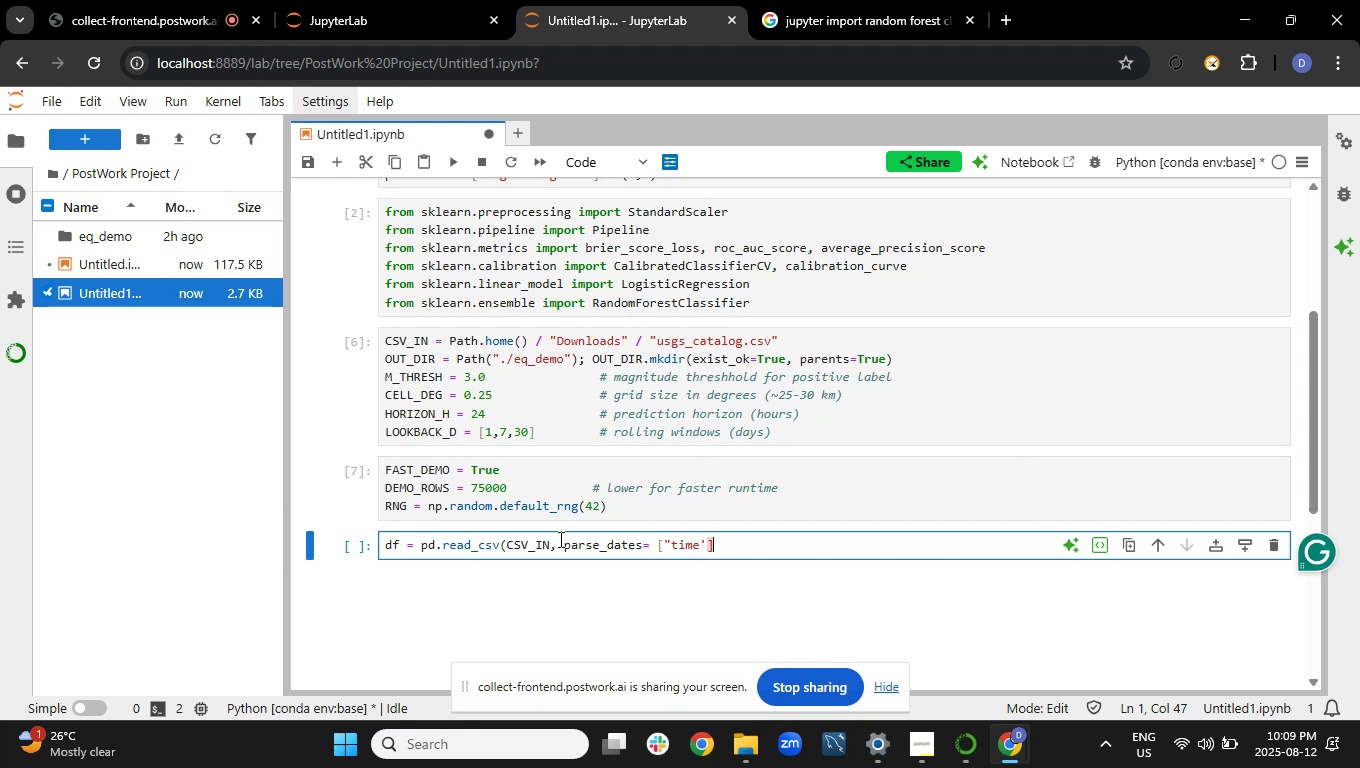 
hold_key(key=ShiftRight, duration=1.08)
 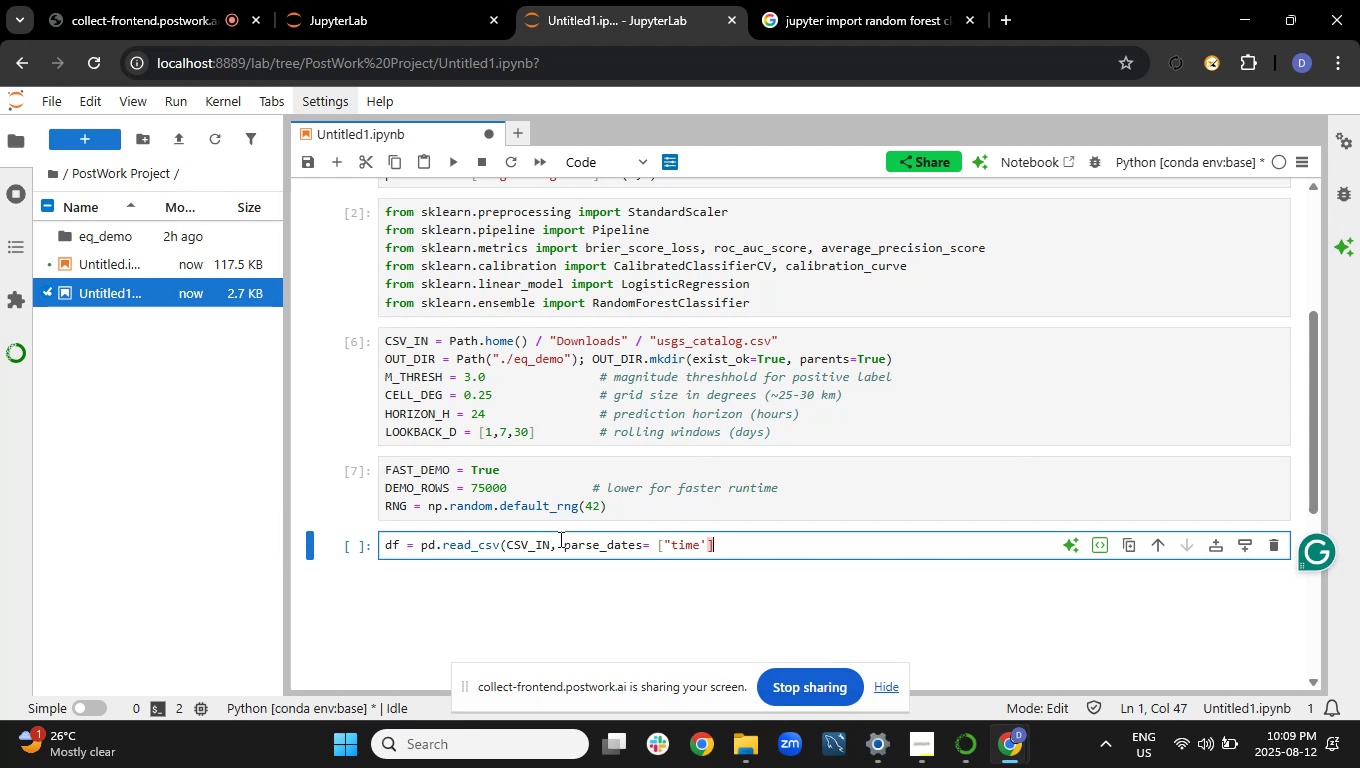 
key(Shift+0)
 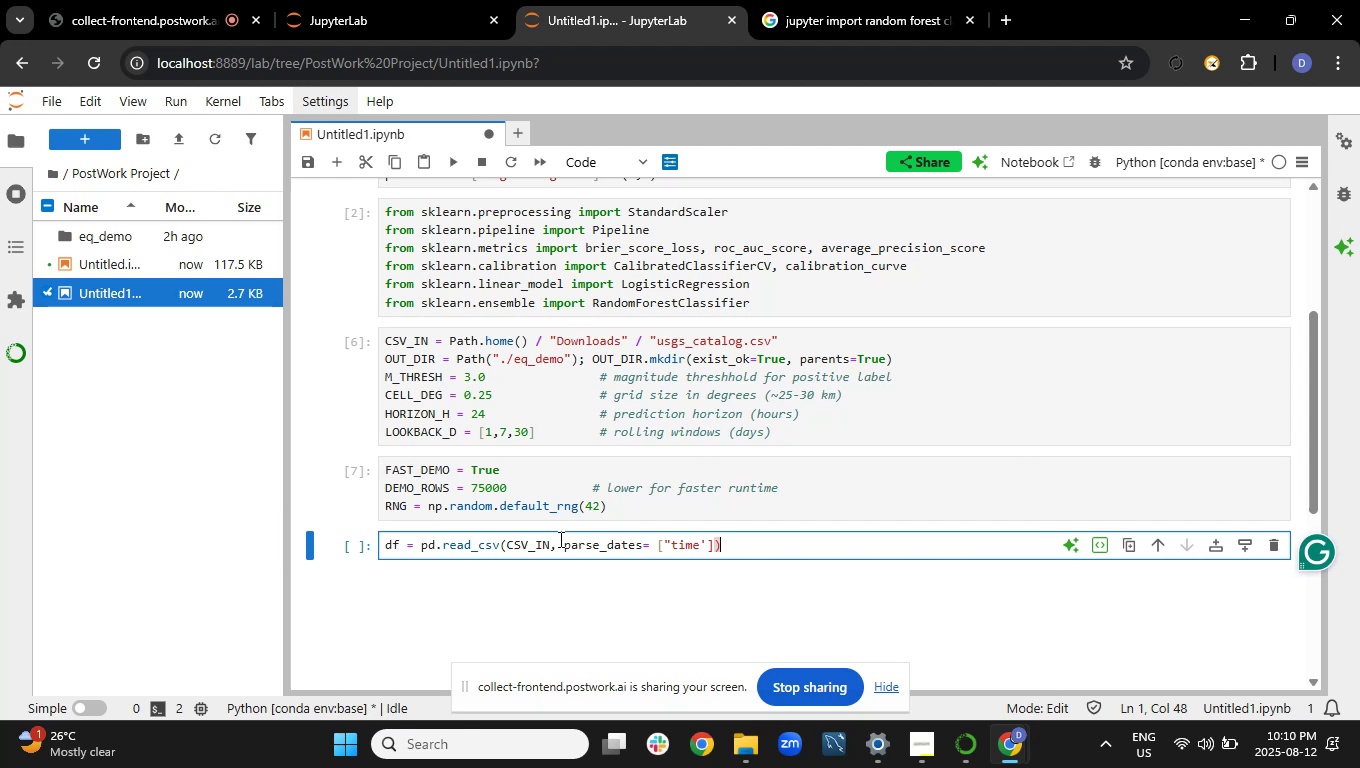 
key(Enter)
 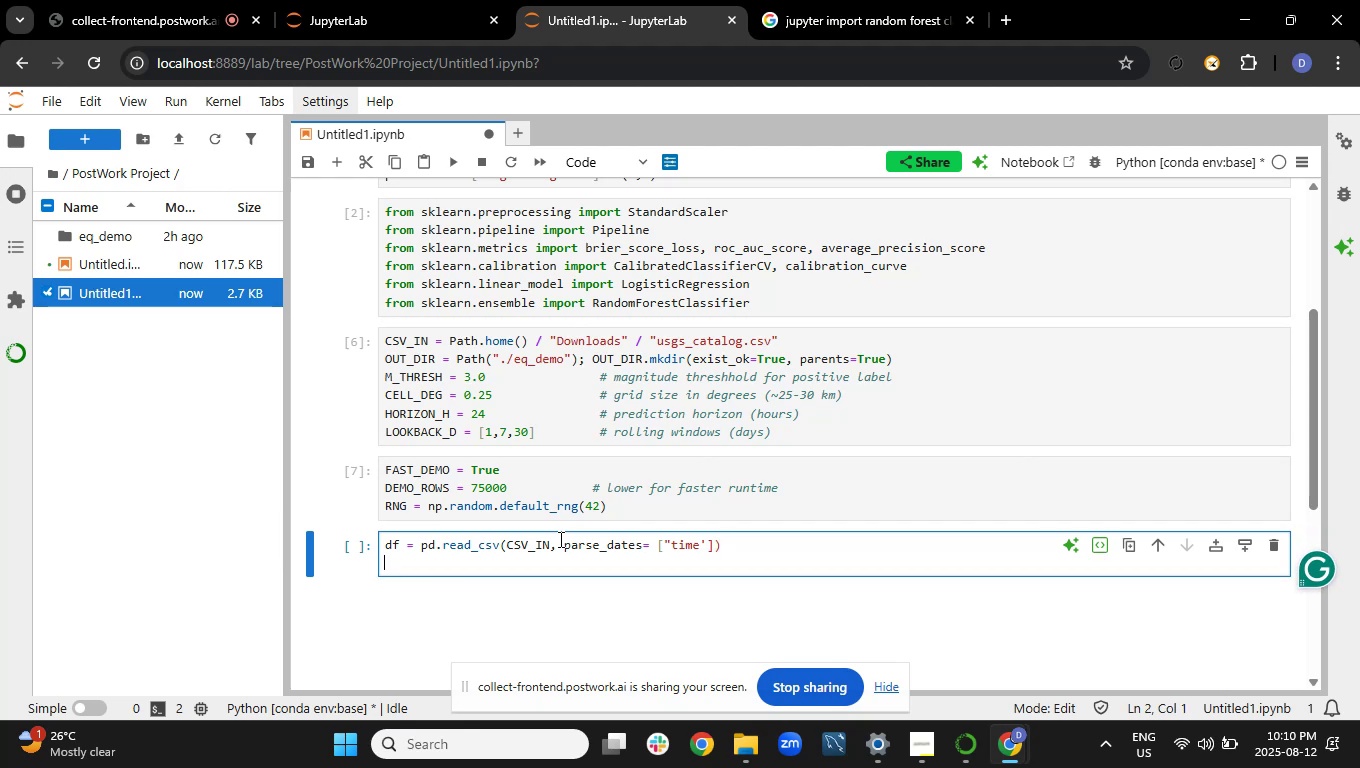 
type(req = [time, latitude, longitude, magnitude])
 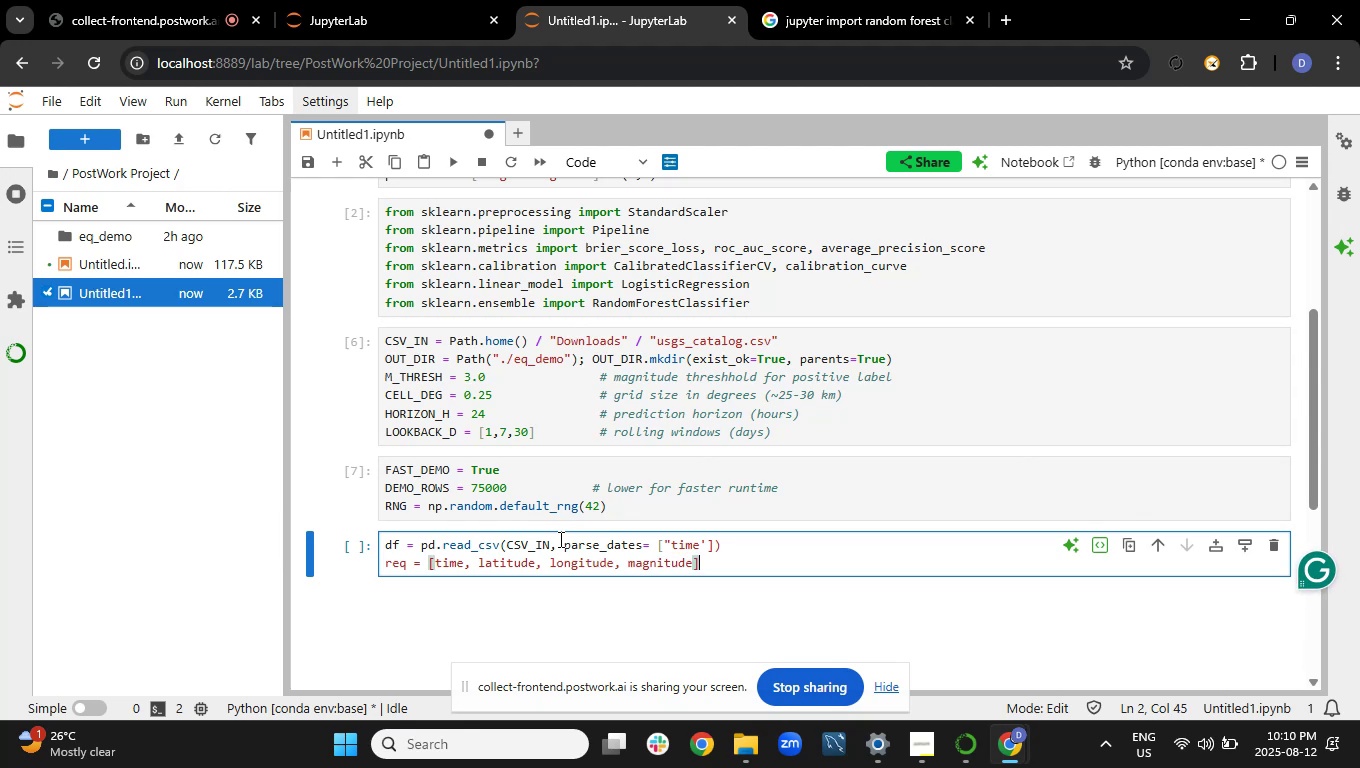 
key(ArrowLeft)
 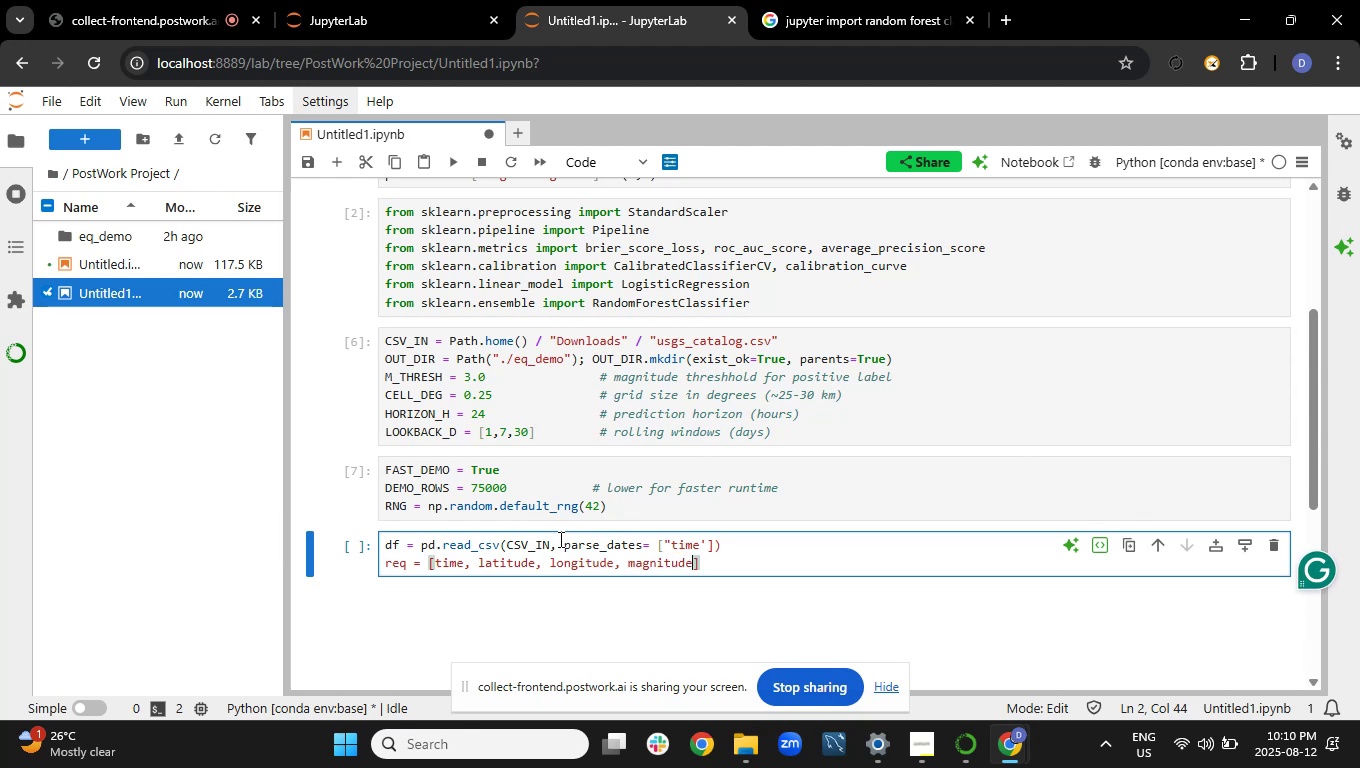 
key(Shift+Quote)
 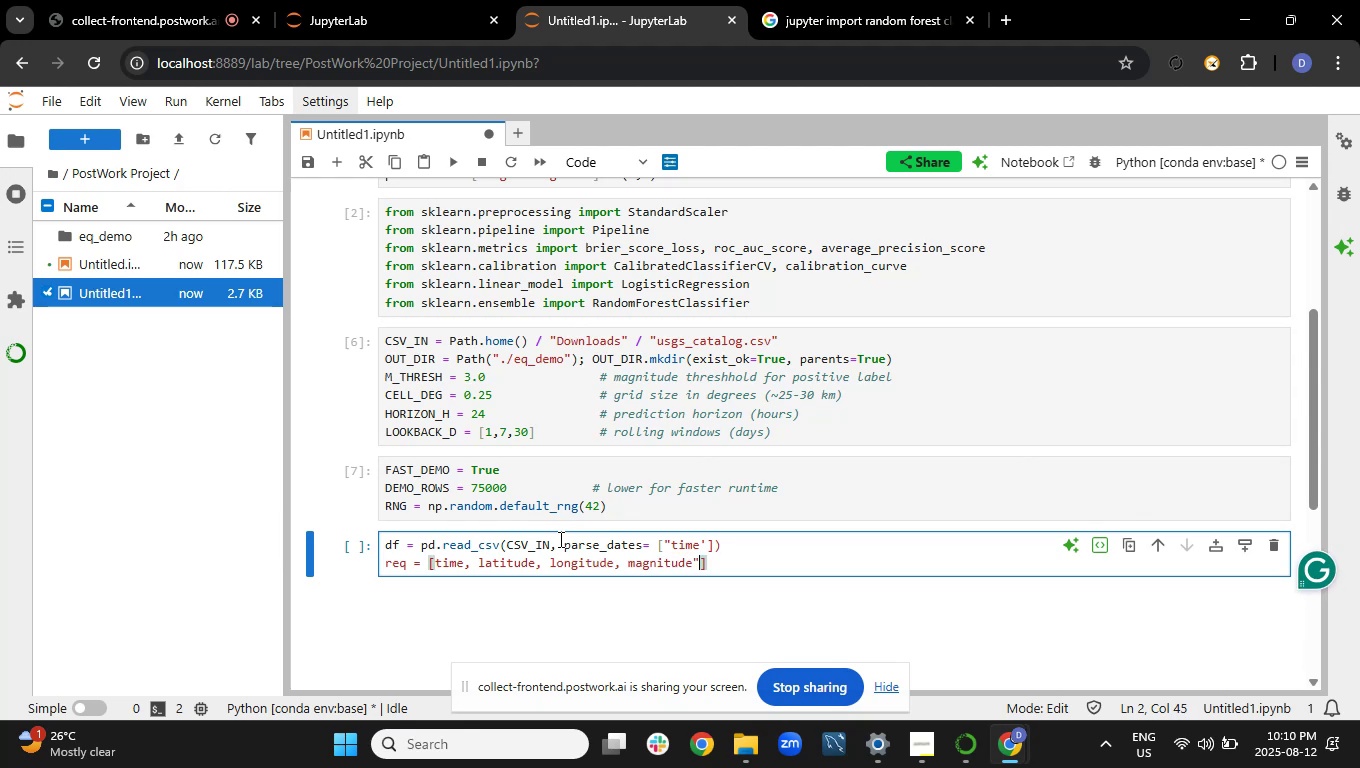 
hold_key(key=ArrowLeft, duration=0.72)
 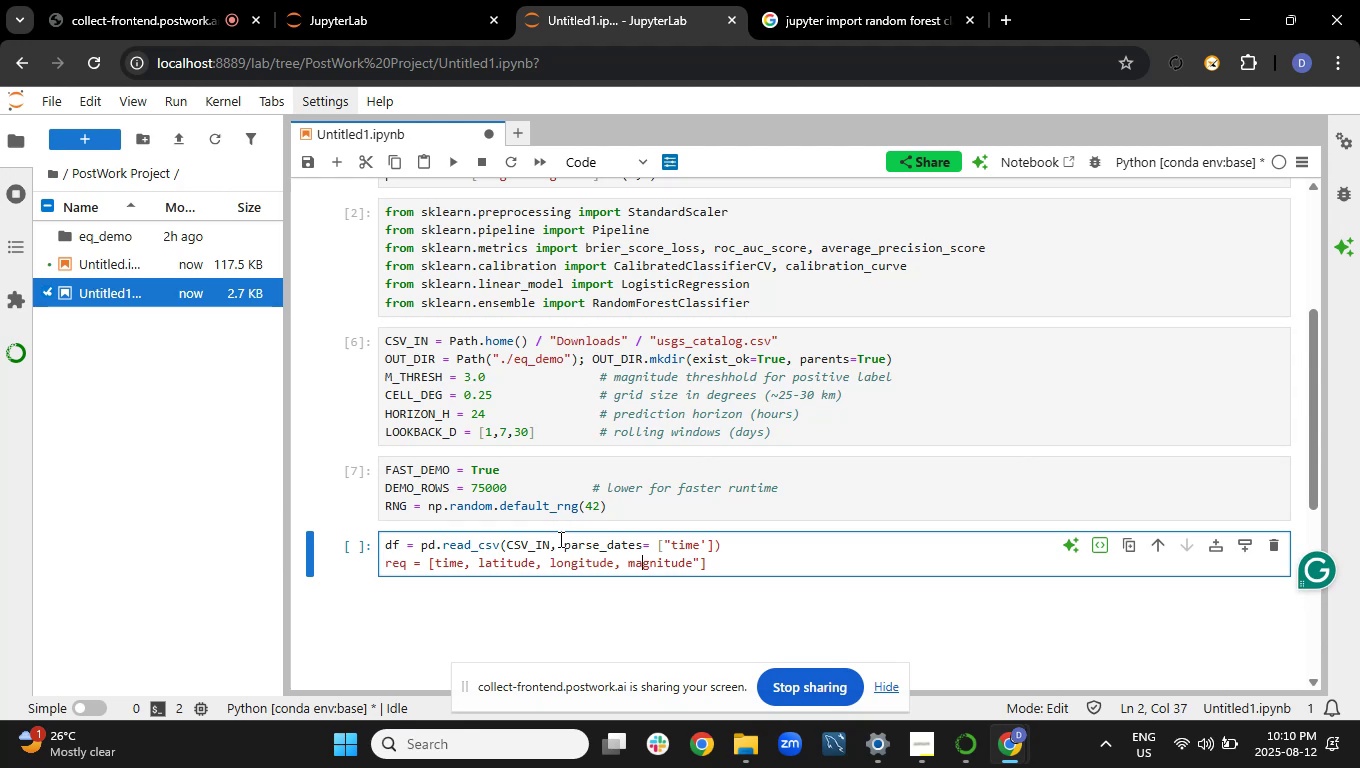 
key(ArrowLeft)
 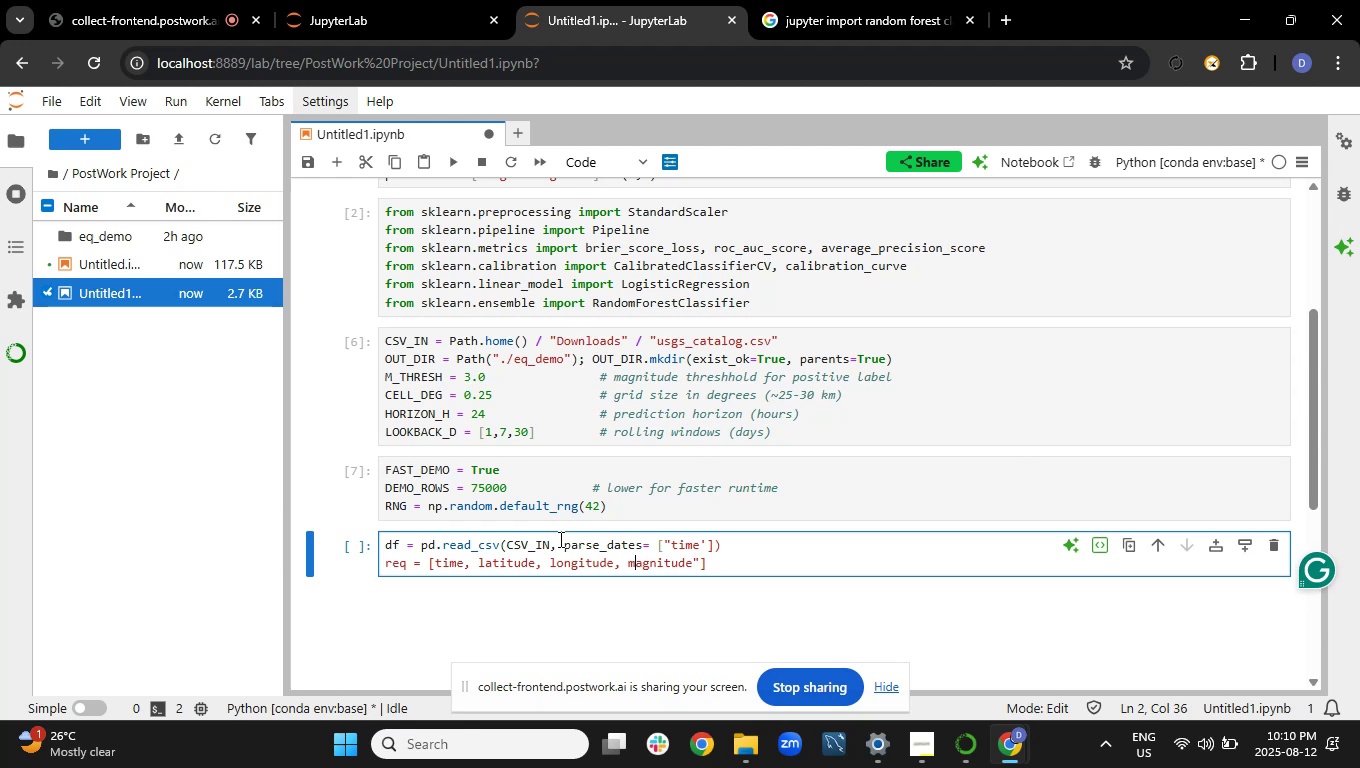 
key(ArrowLeft)
 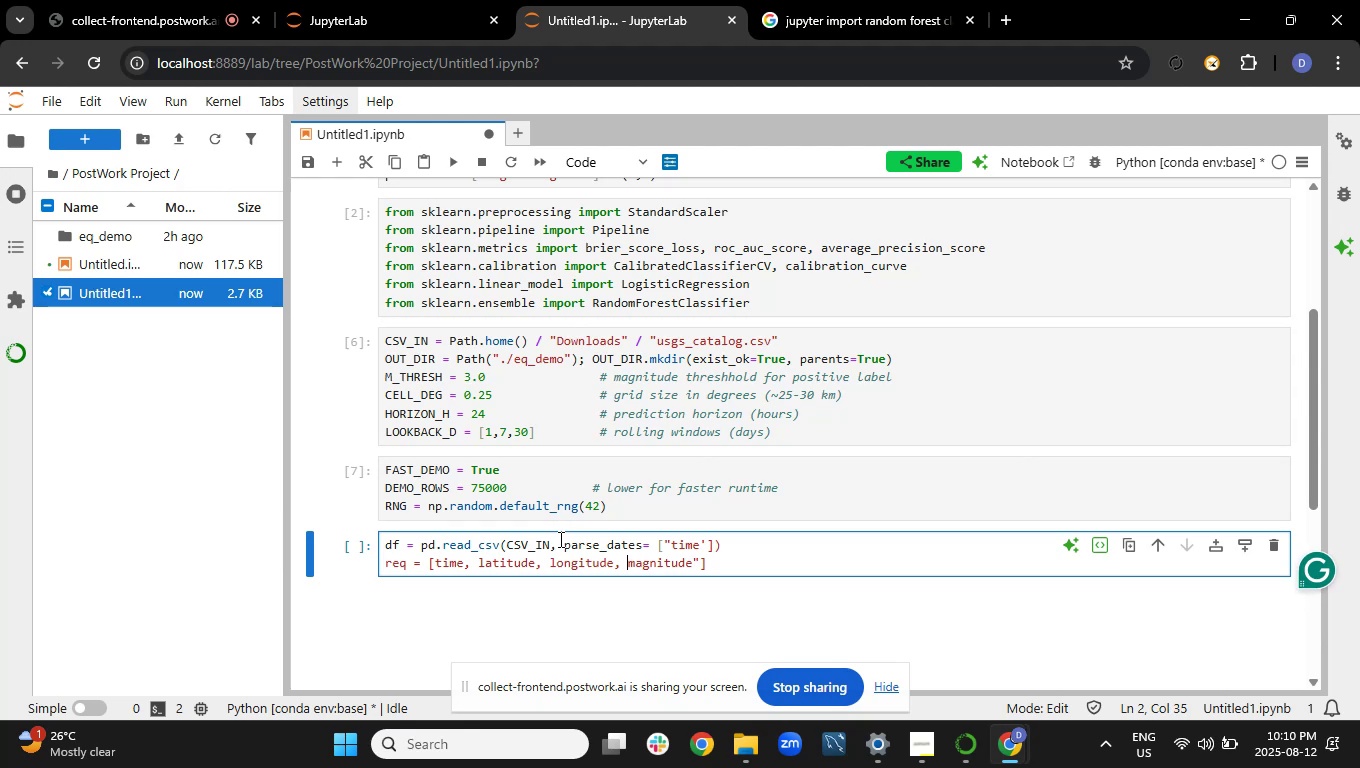 
key(Shift+Quote)
 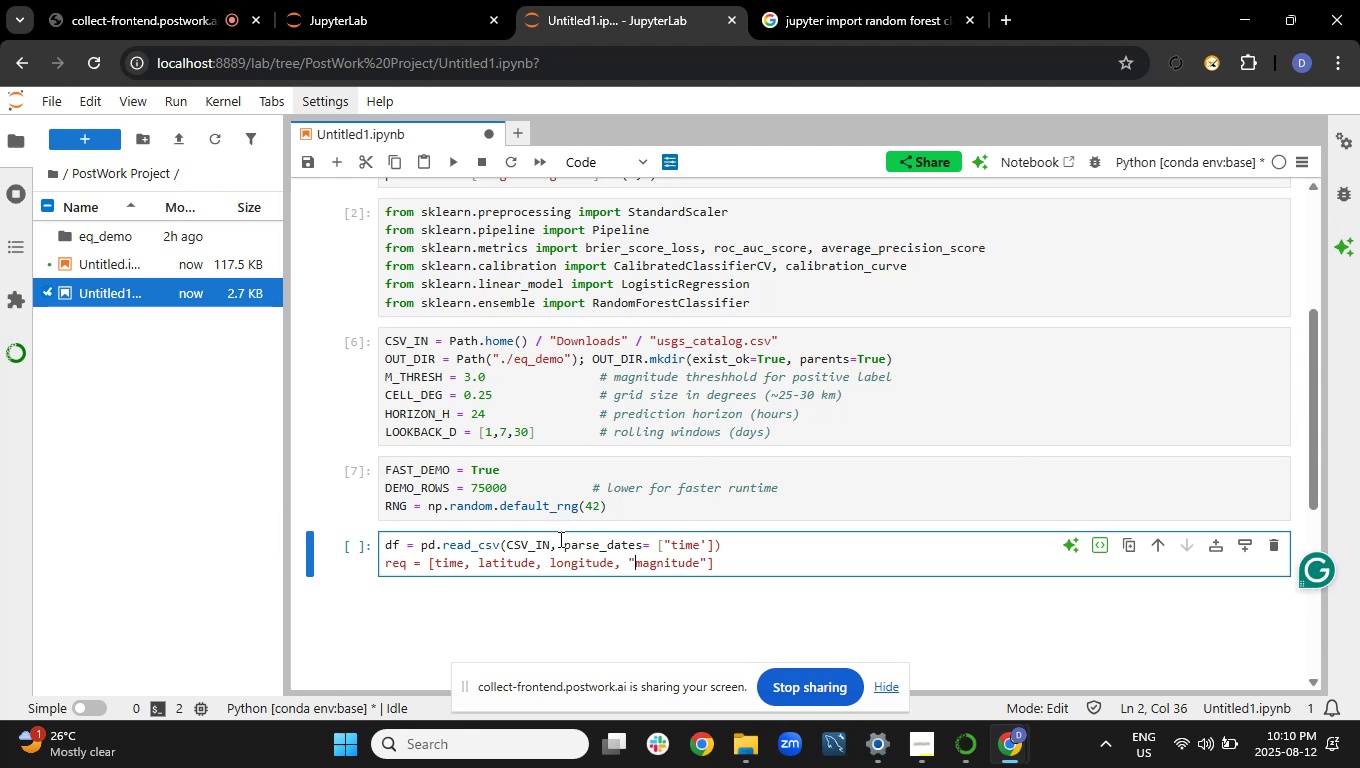 
hold_key(key=ArrowLeft, duration=0.55)
 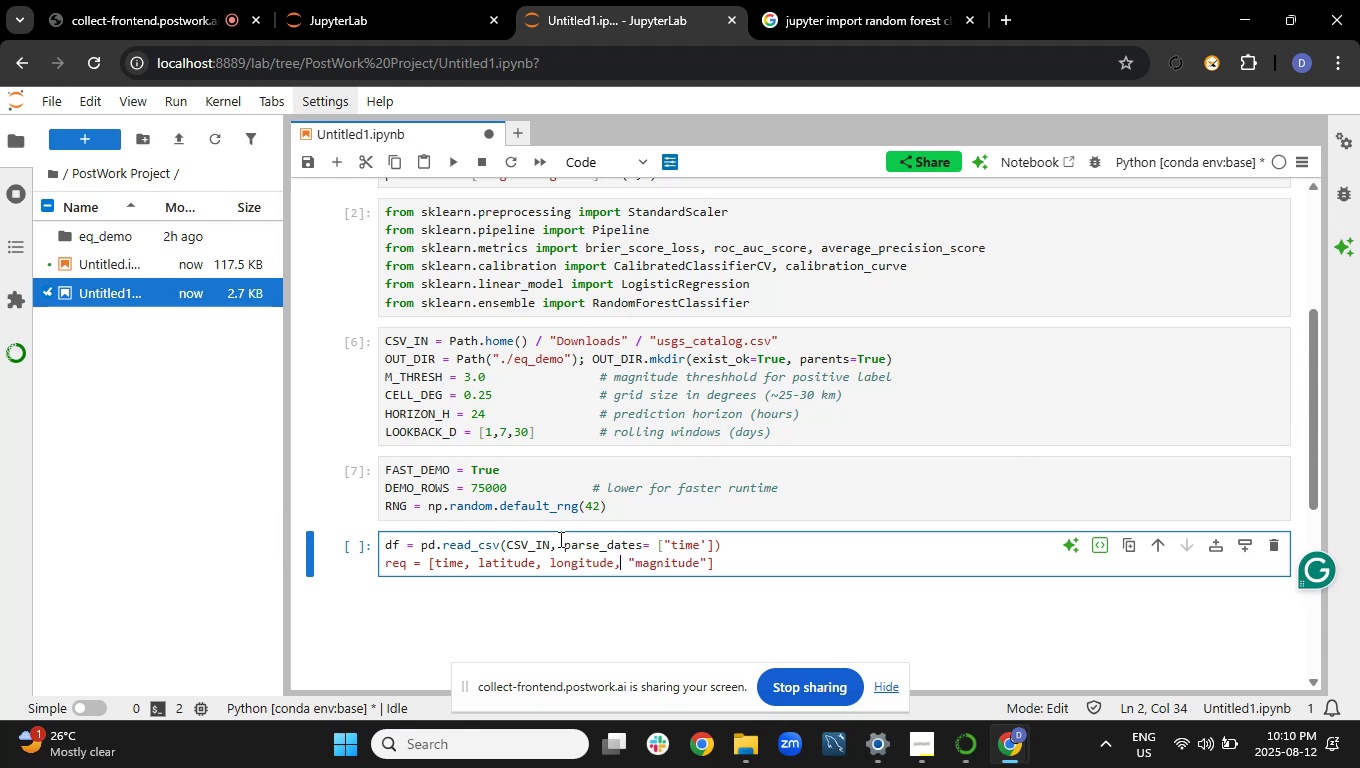 
key(ArrowLeft)
 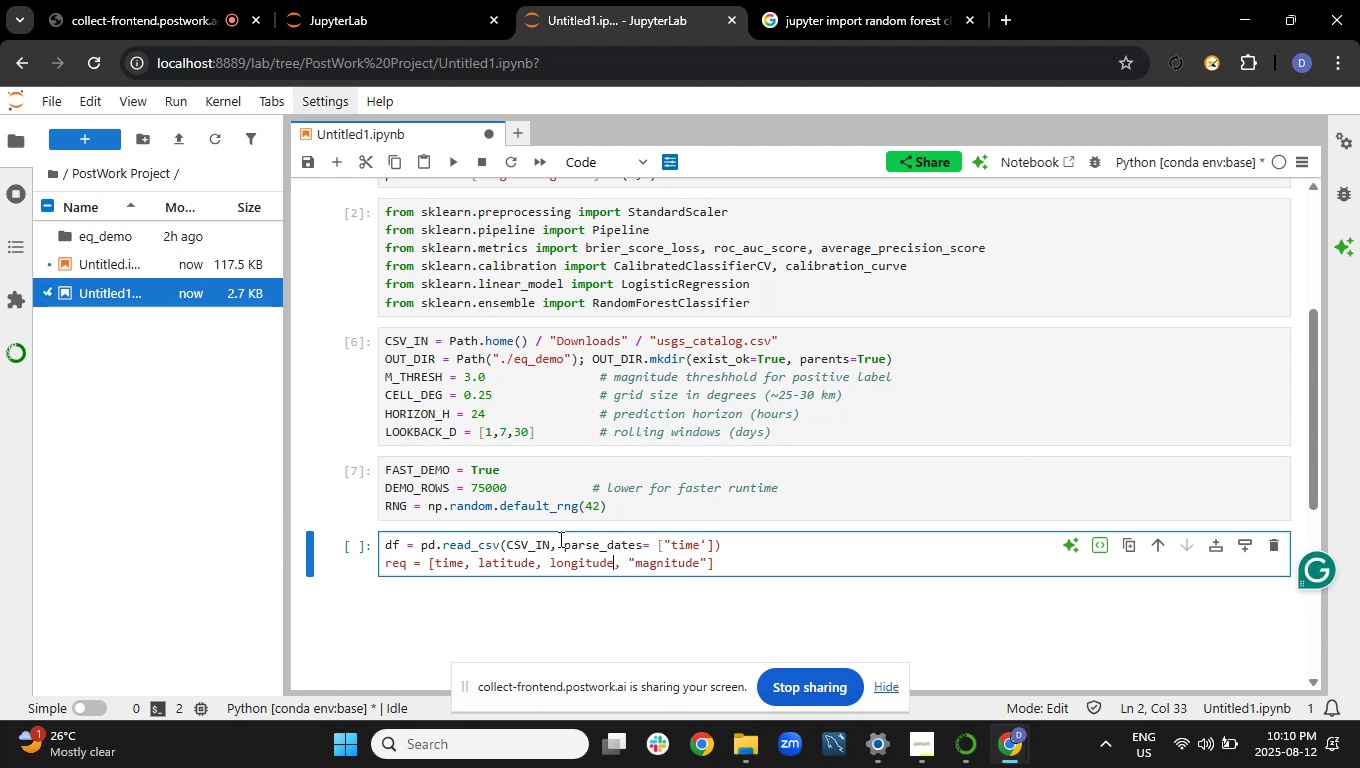 
key(Shift+Quote)
 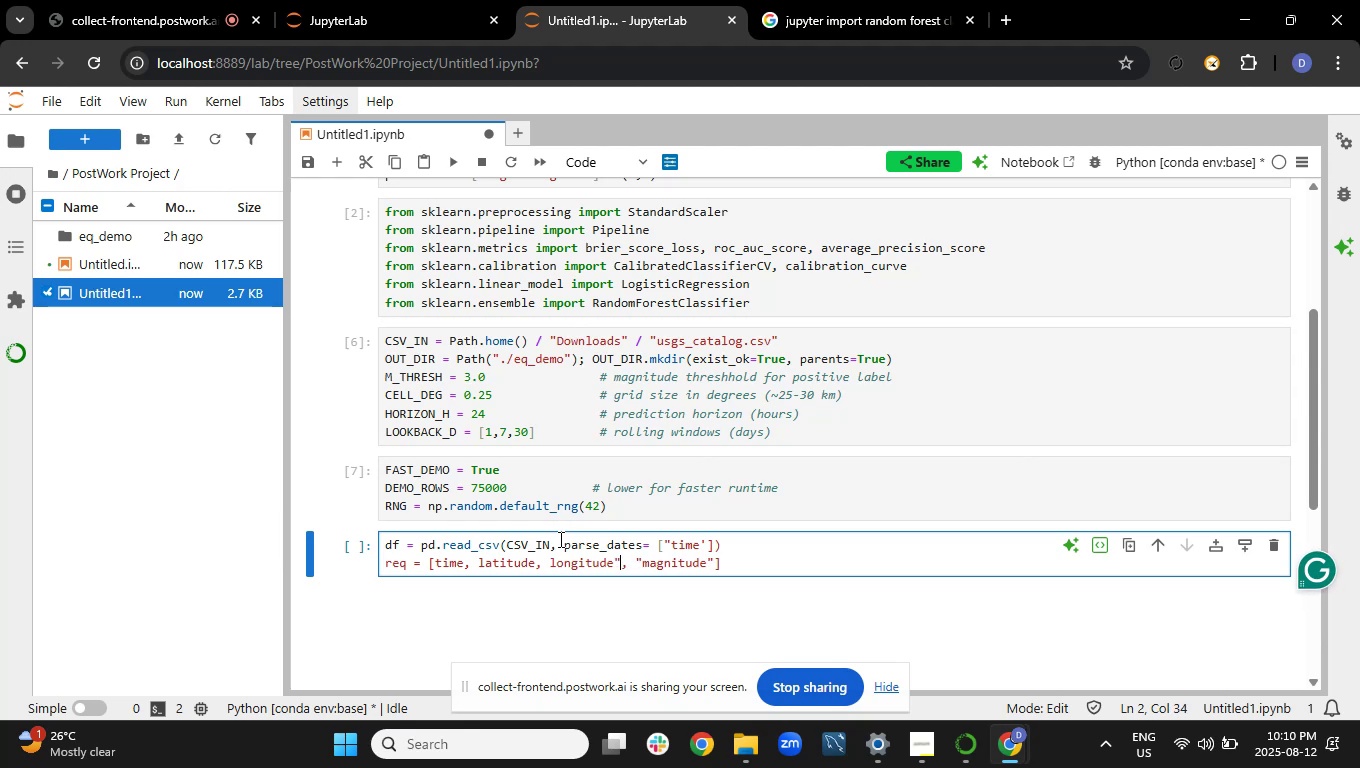 
key(ArrowLeft)
 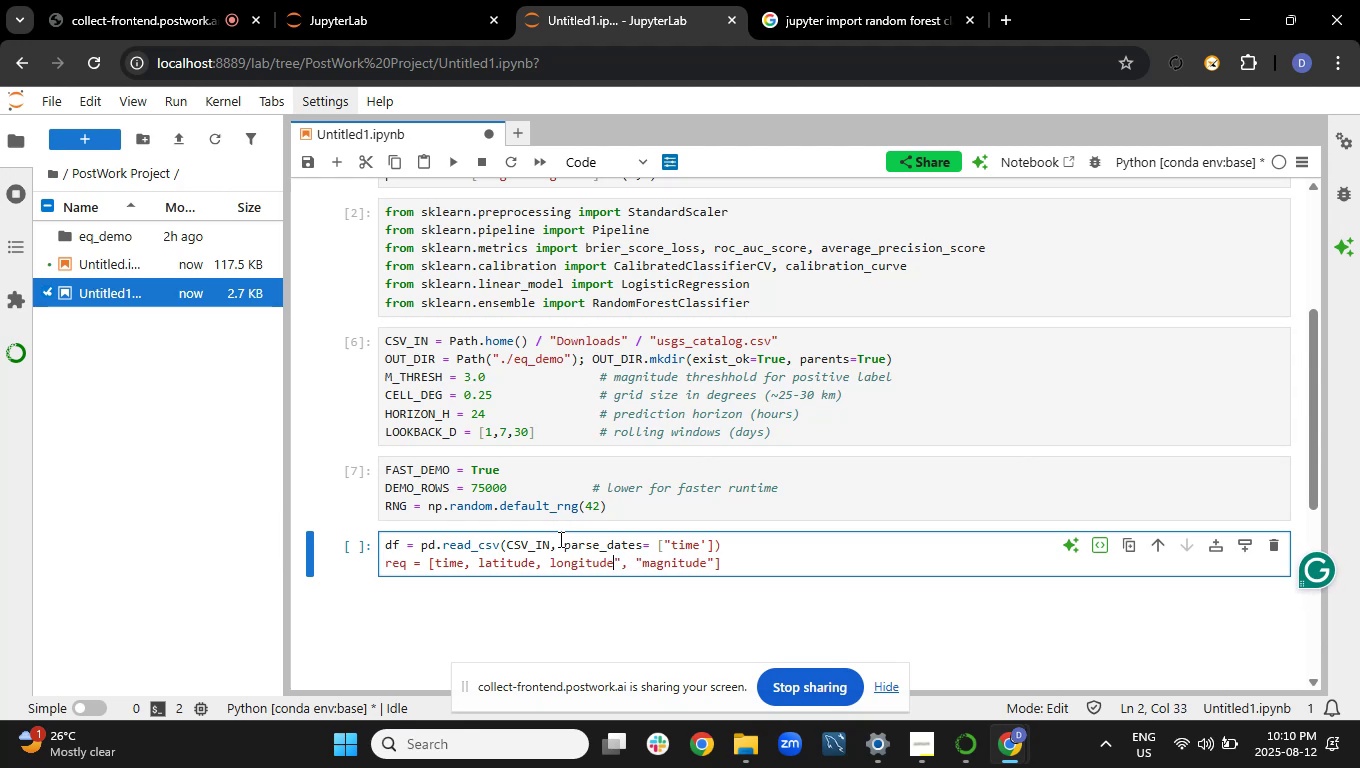 
hold_key(key=ArrowLeft, duration=0.71)
 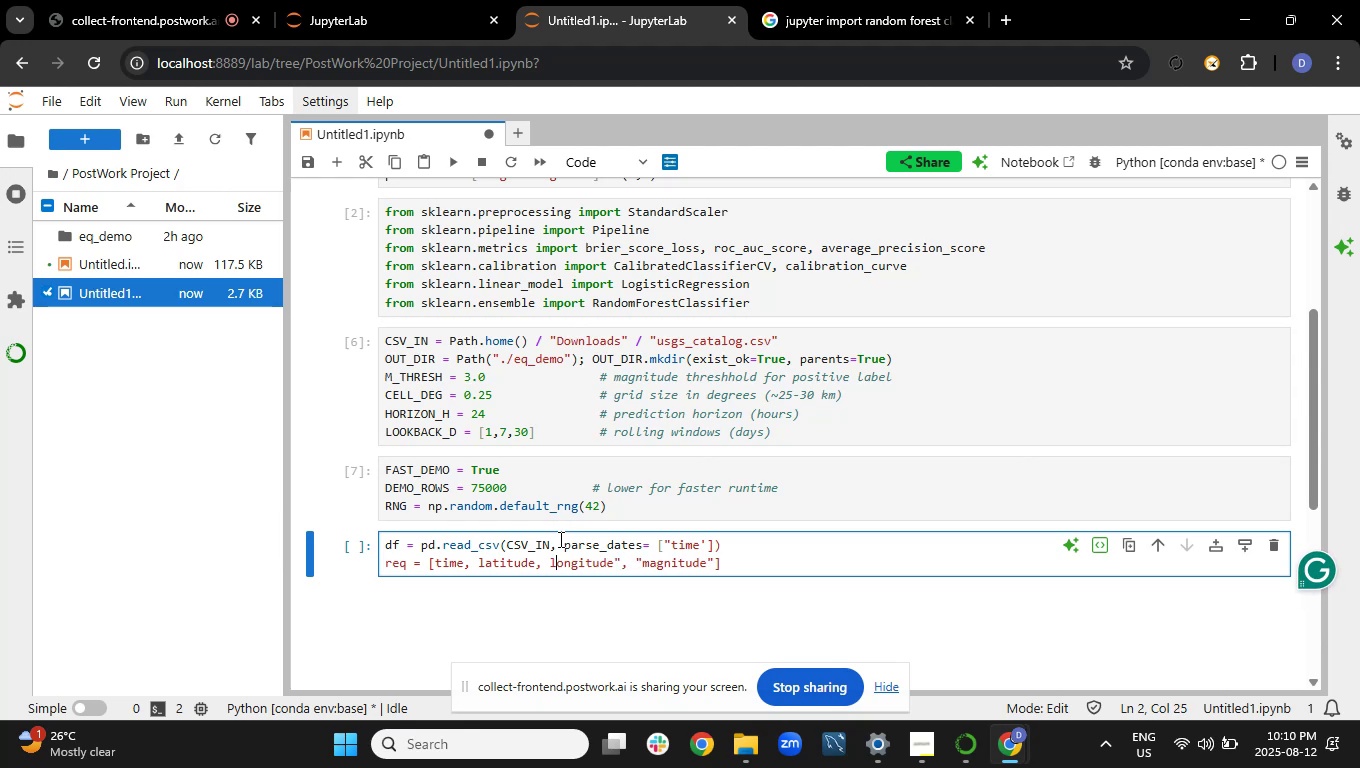 
key(ArrowLeft)
 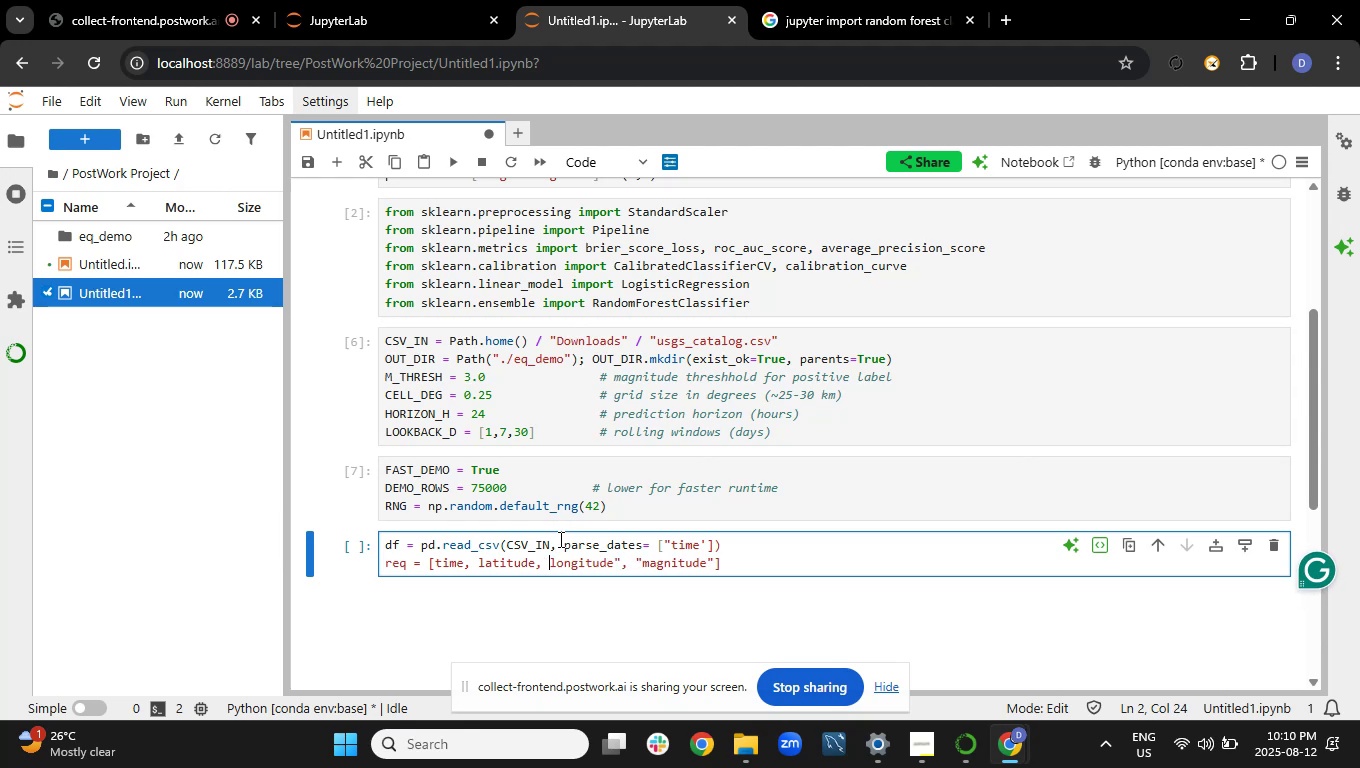 
key(Shift+Quote)
 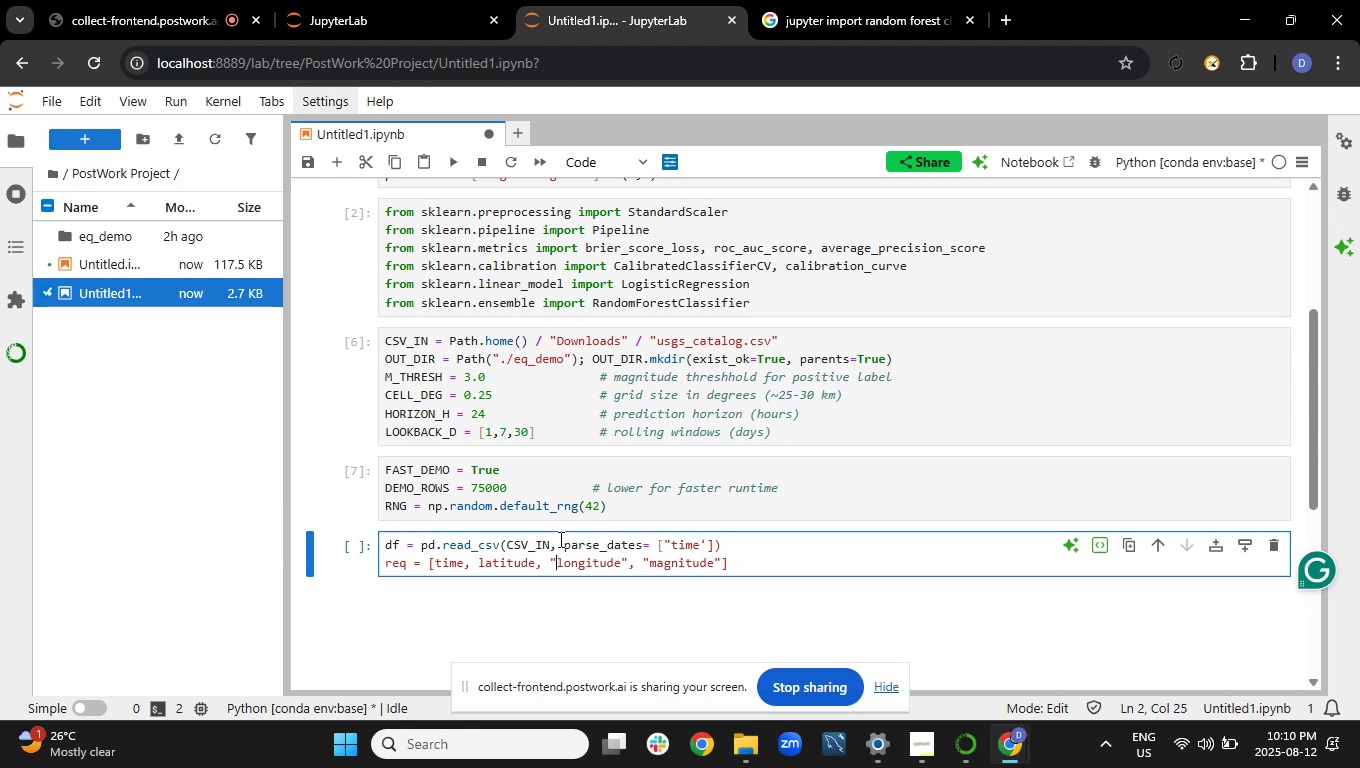 
hold_key(key=ArrowLeft, duration=0.48)
 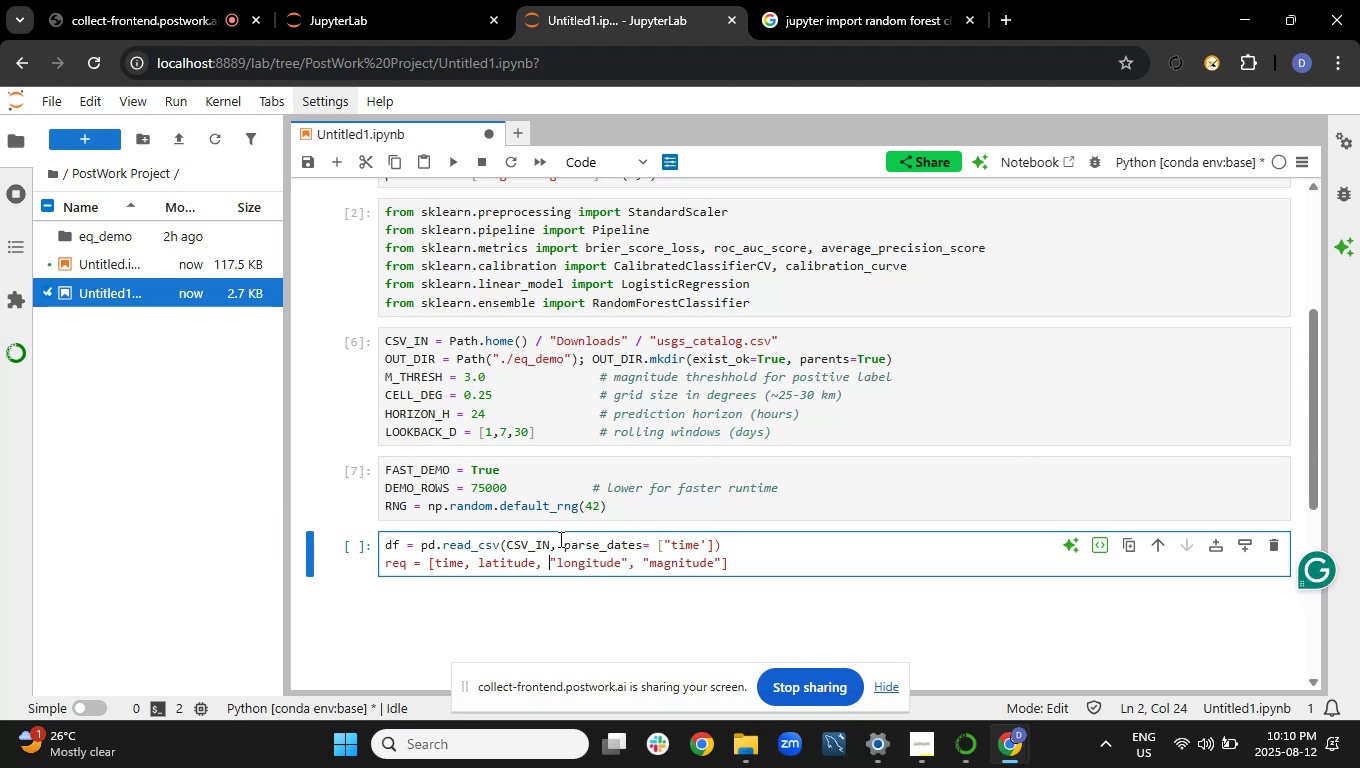 
key(ArrowLeft)
 